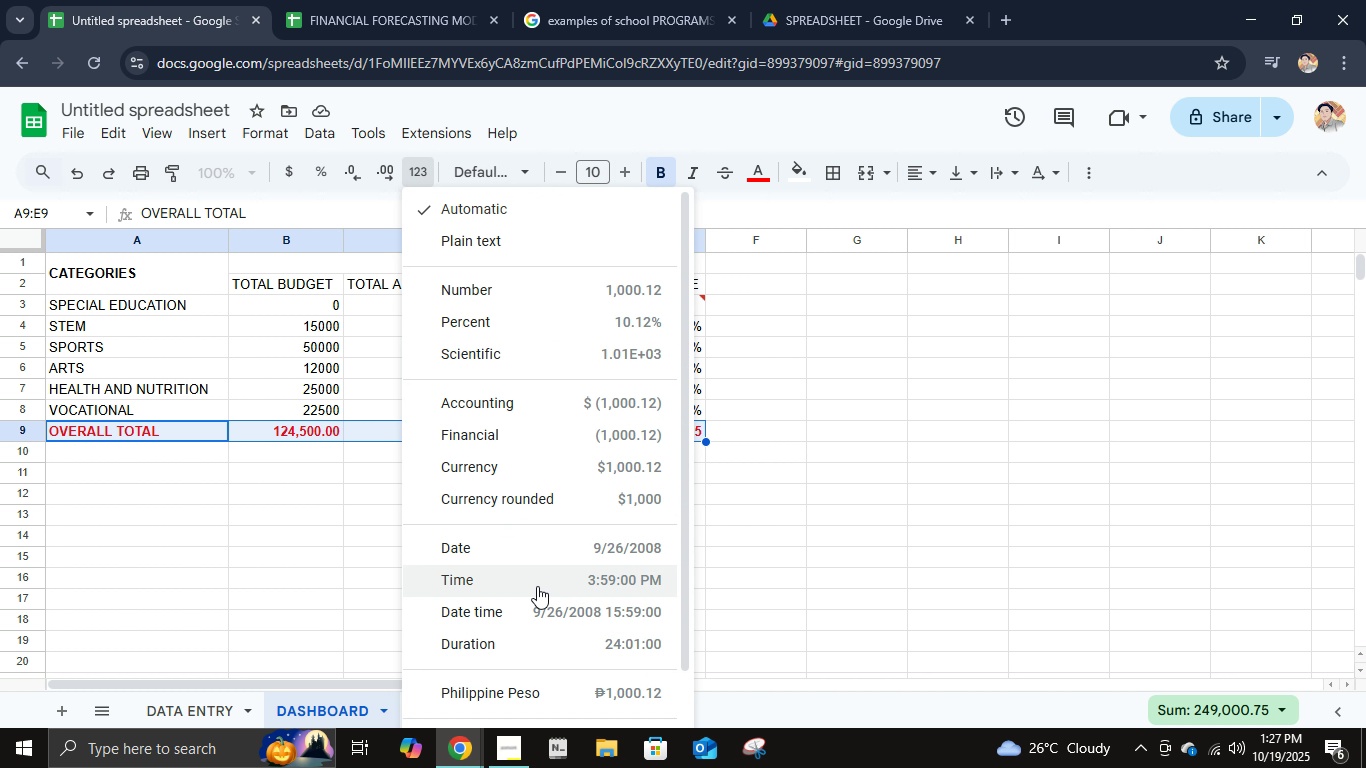 
wait(5.42)
 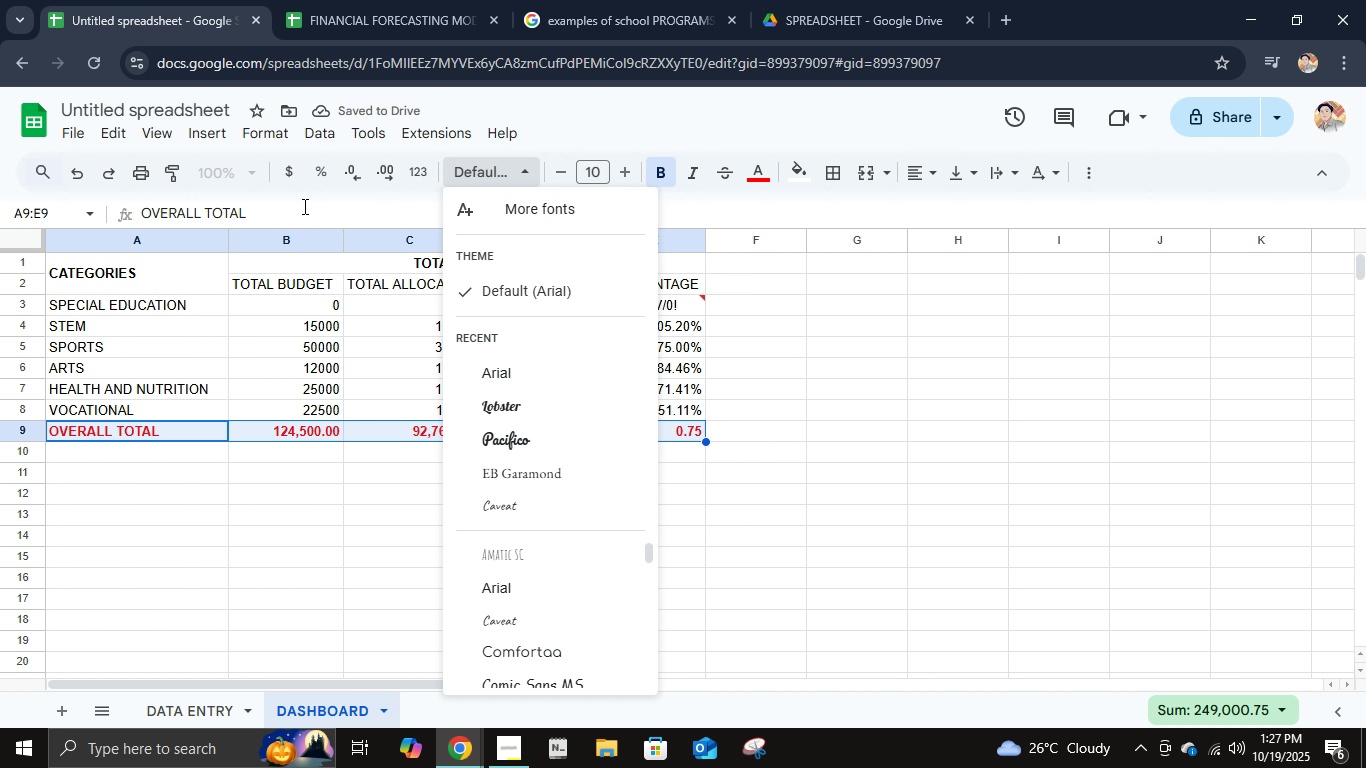 
left_click([547, 696])
 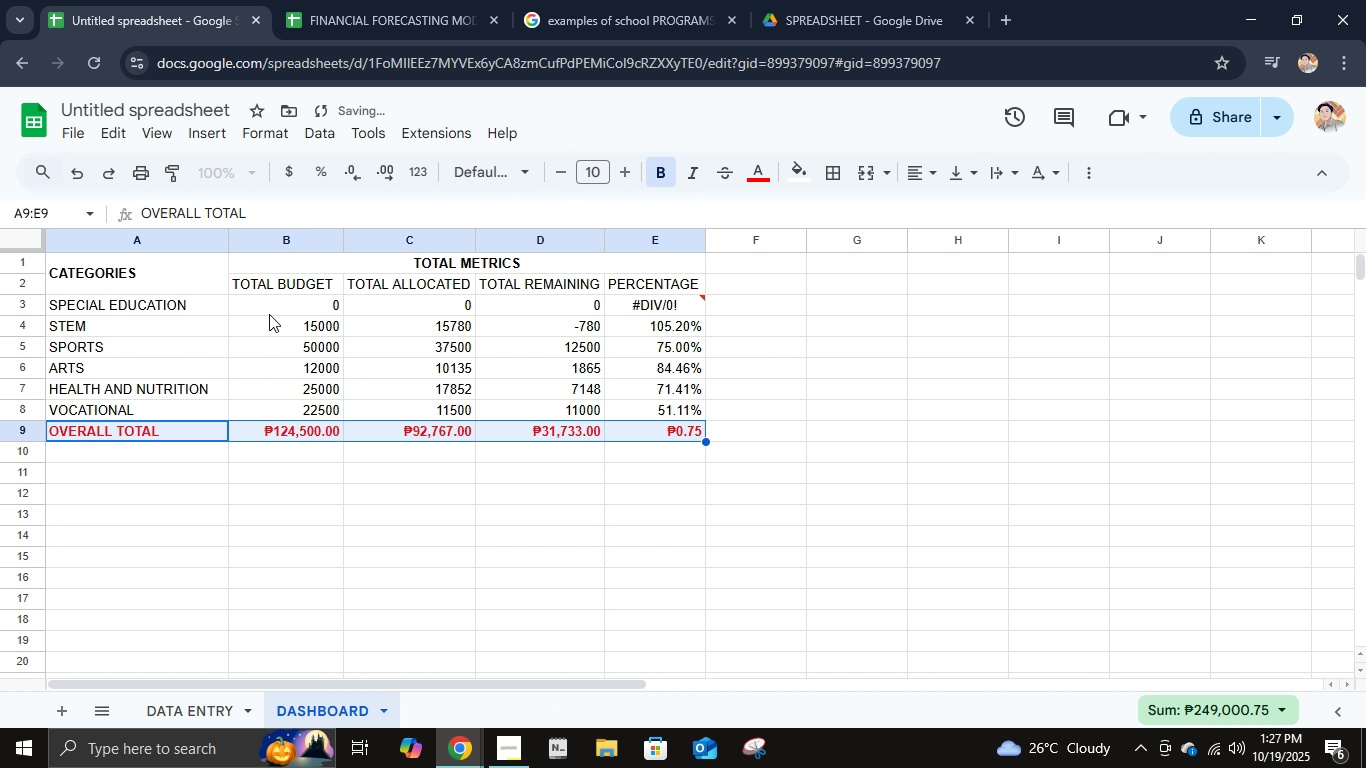 
left_click([283, 302])
 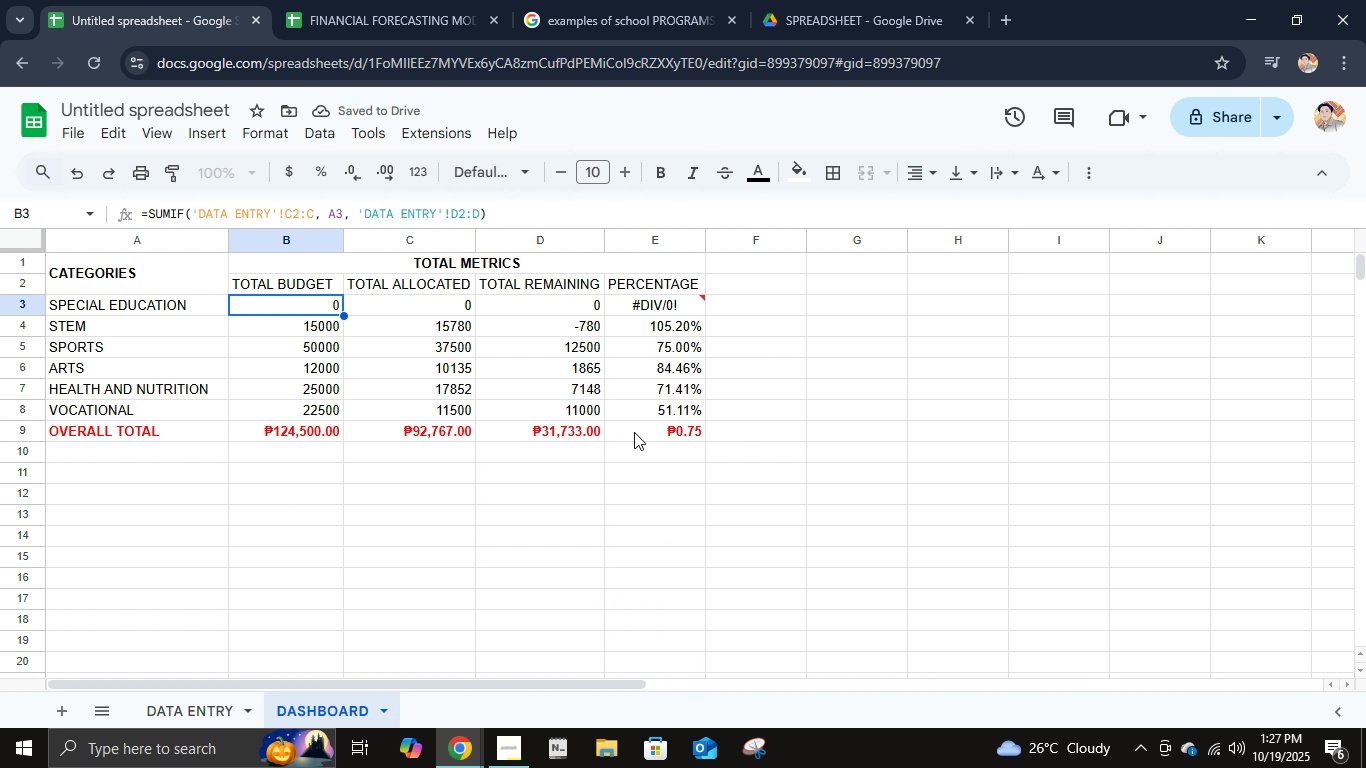 
left_click([637, 432])
 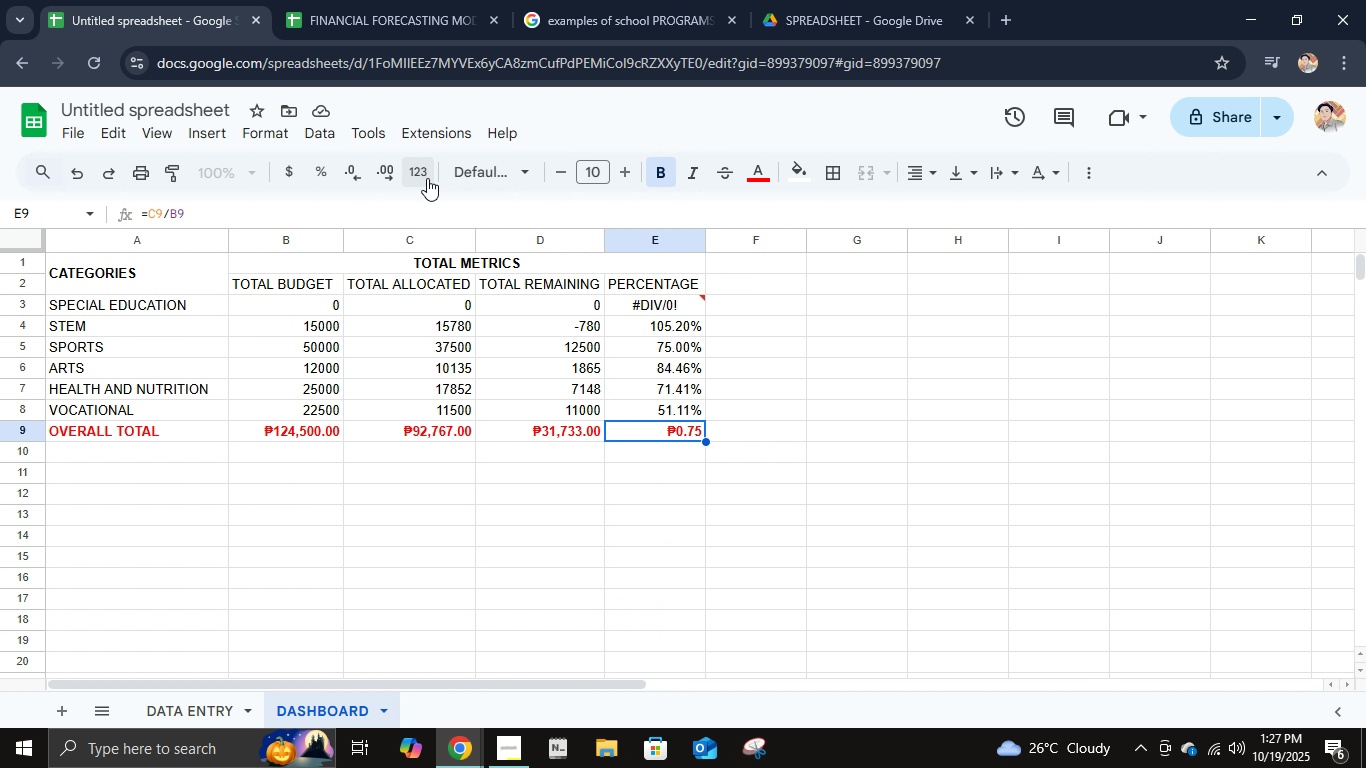 
left_click([427, 178])
 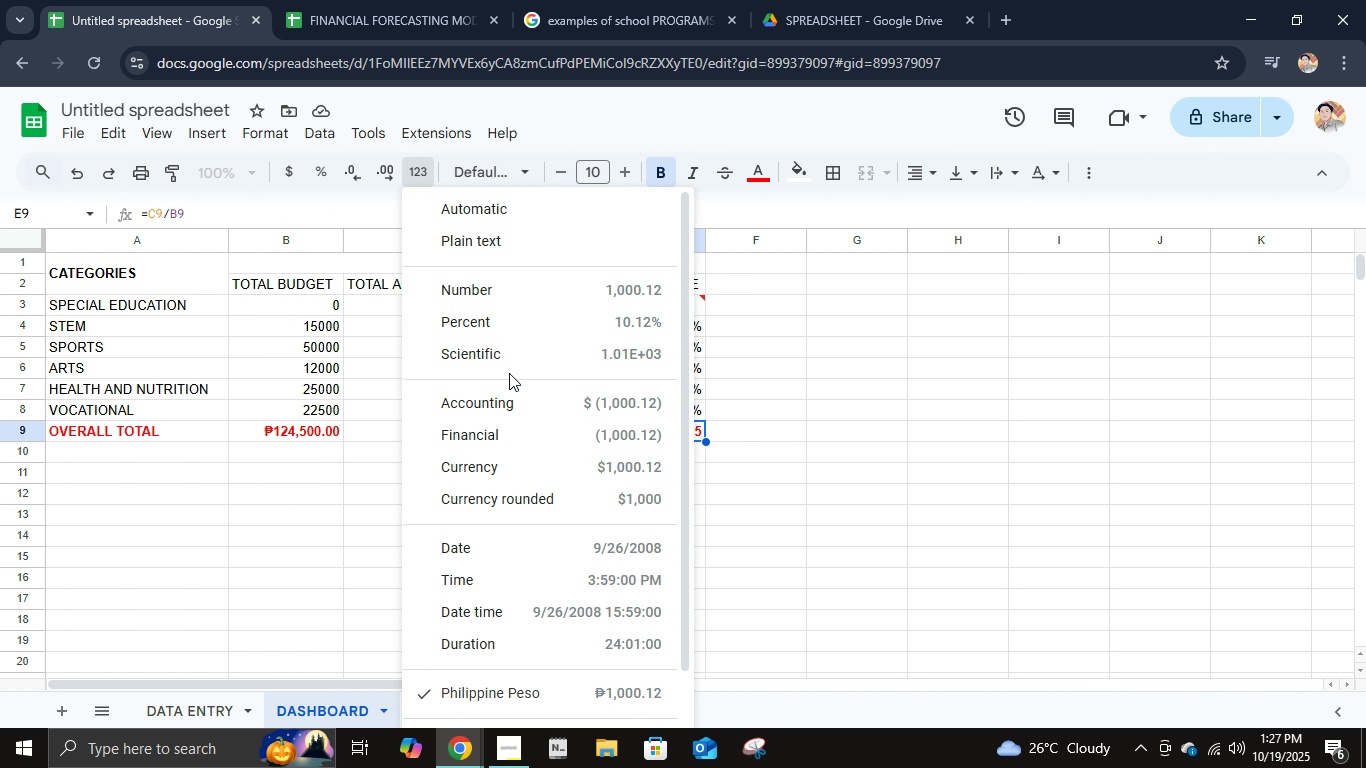 
left_click([499, 320])
 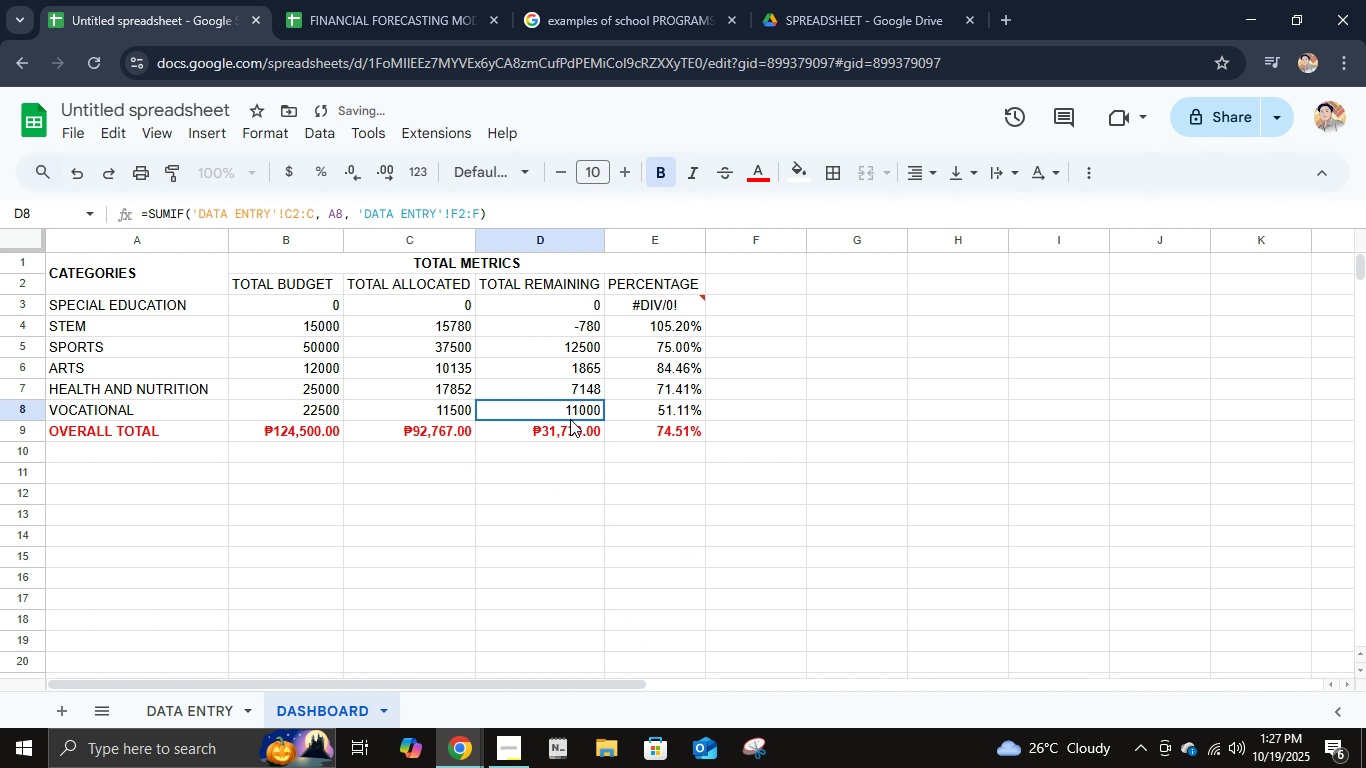 
left_click([570, 419])
 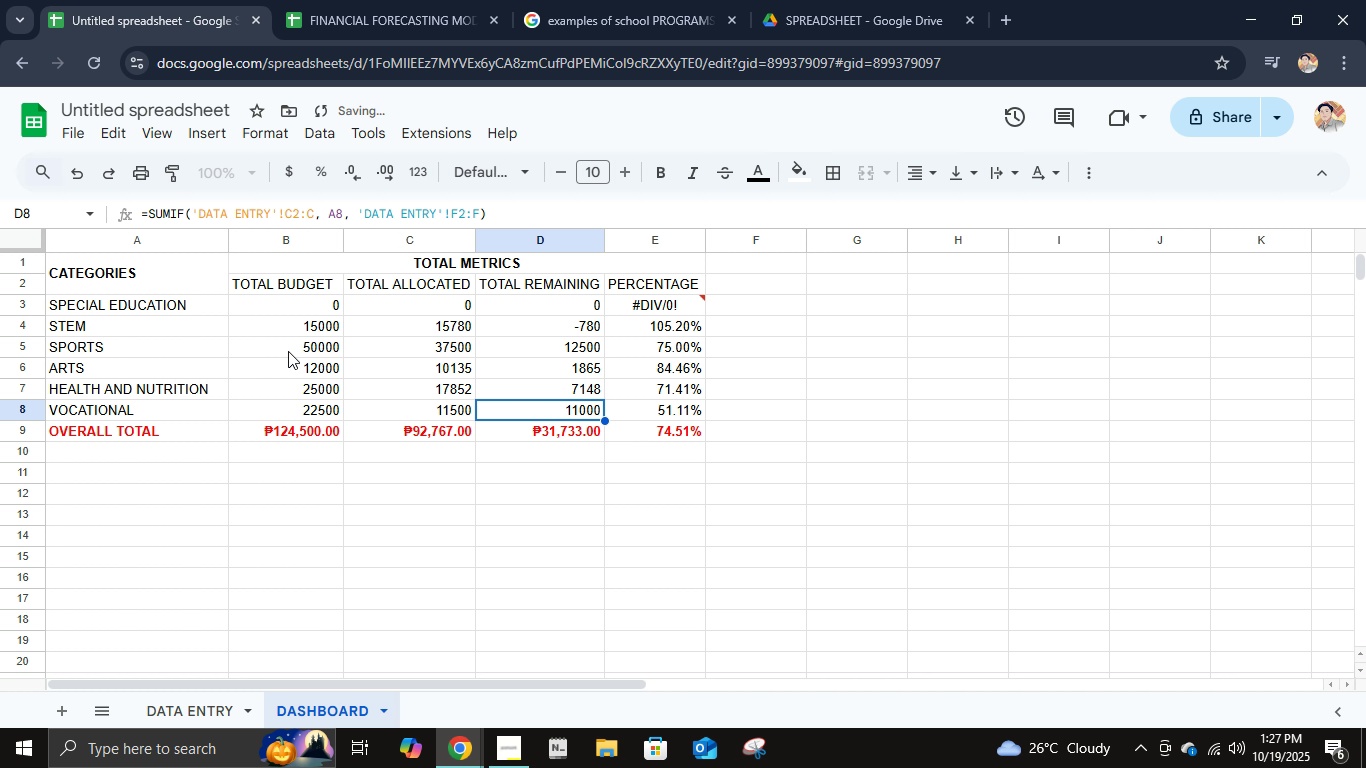 
hold_key(key=ShiftLeft, duration=1.3)
left_click([297, 307])
 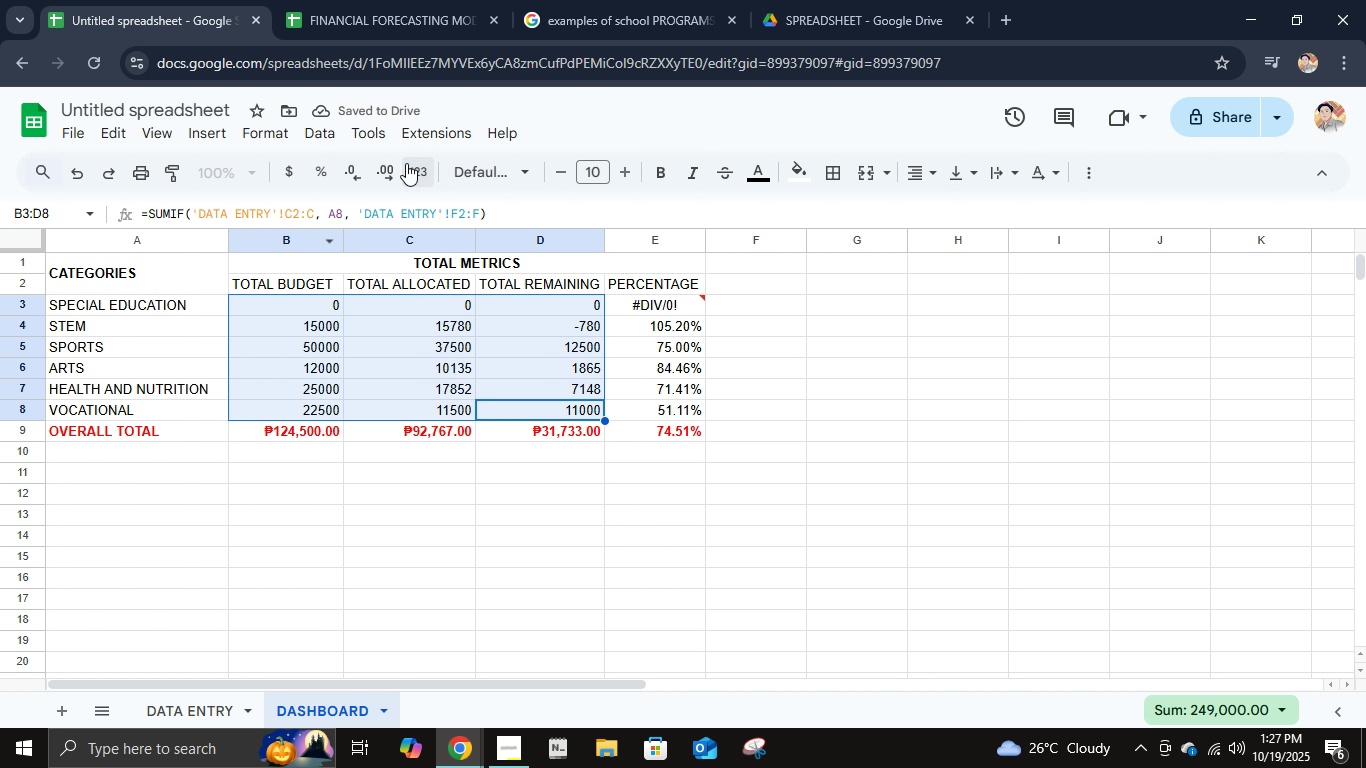 
left_click([406, 163])
 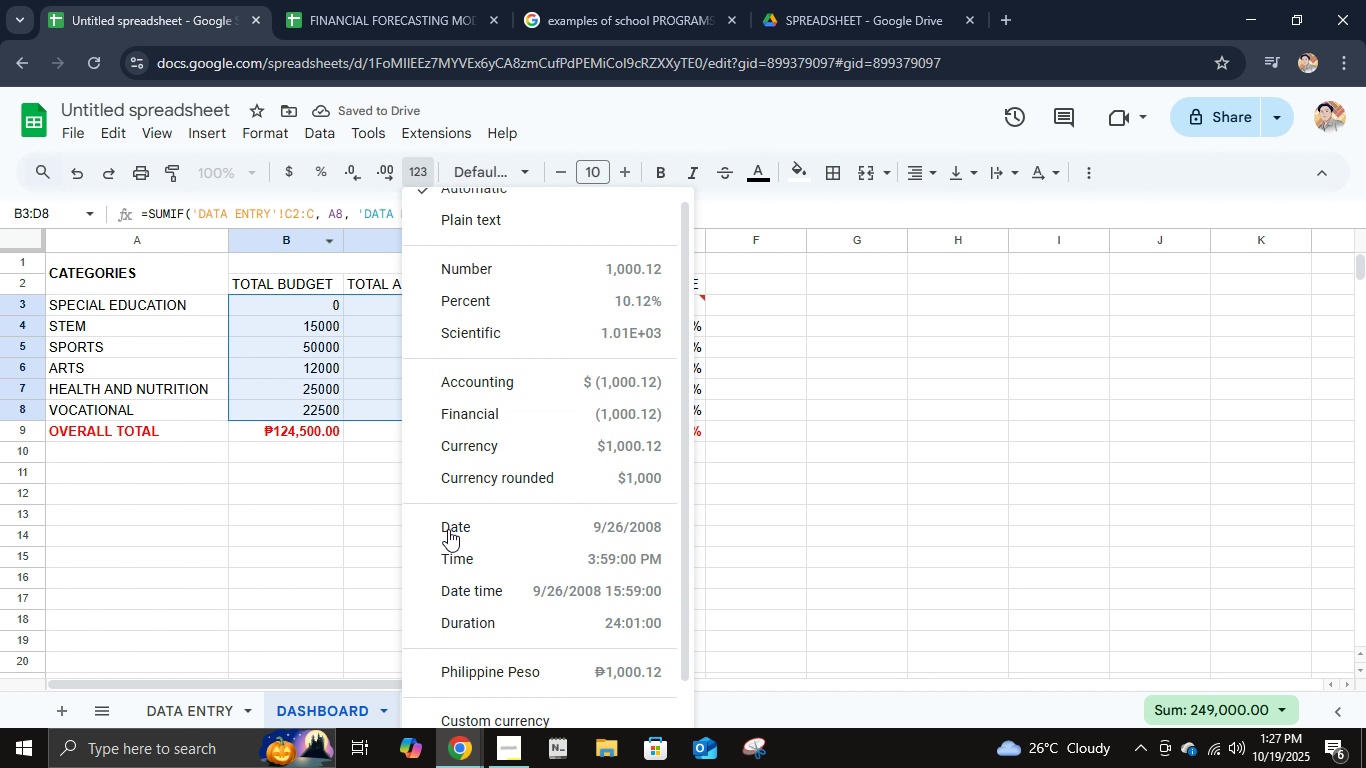 
scroll: coordinate [448, 529], scroll_direction: down, amount: 4.0
 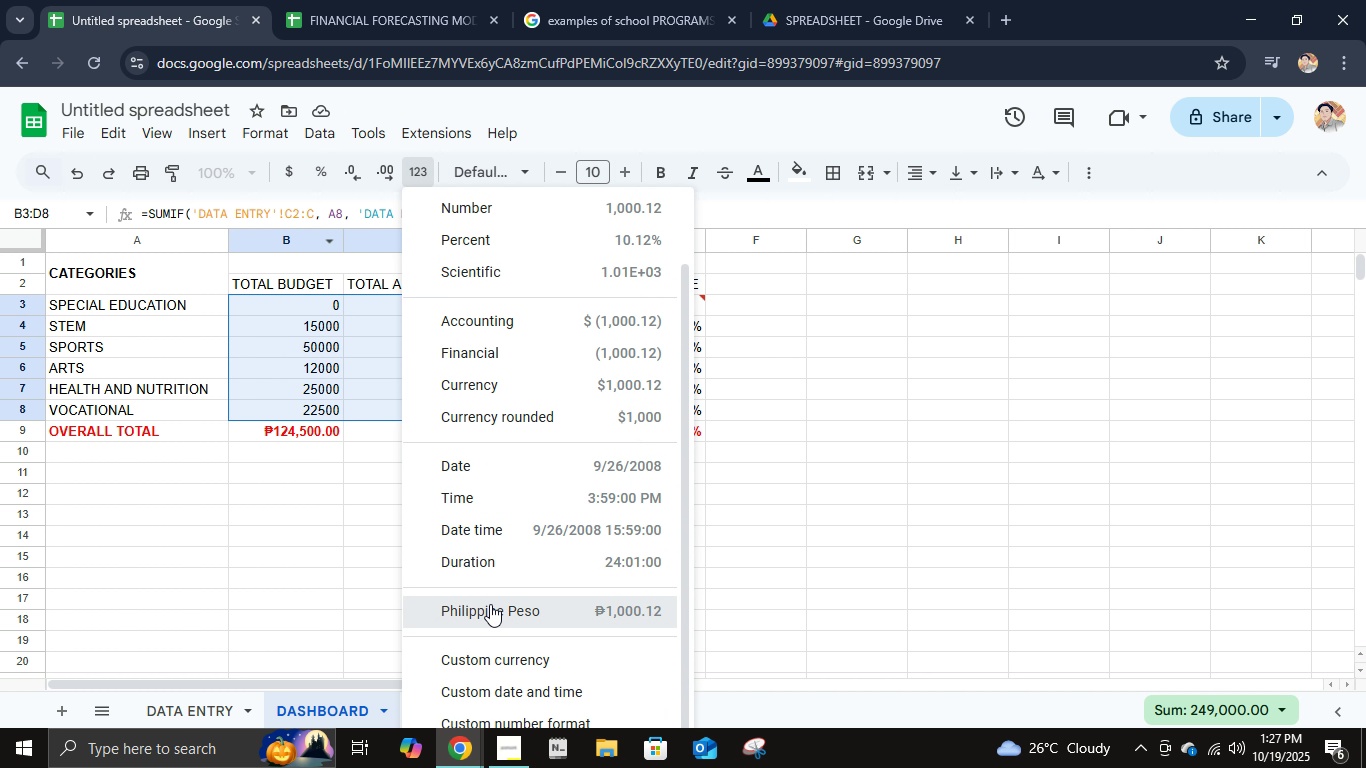 
double_click([490, 604])
 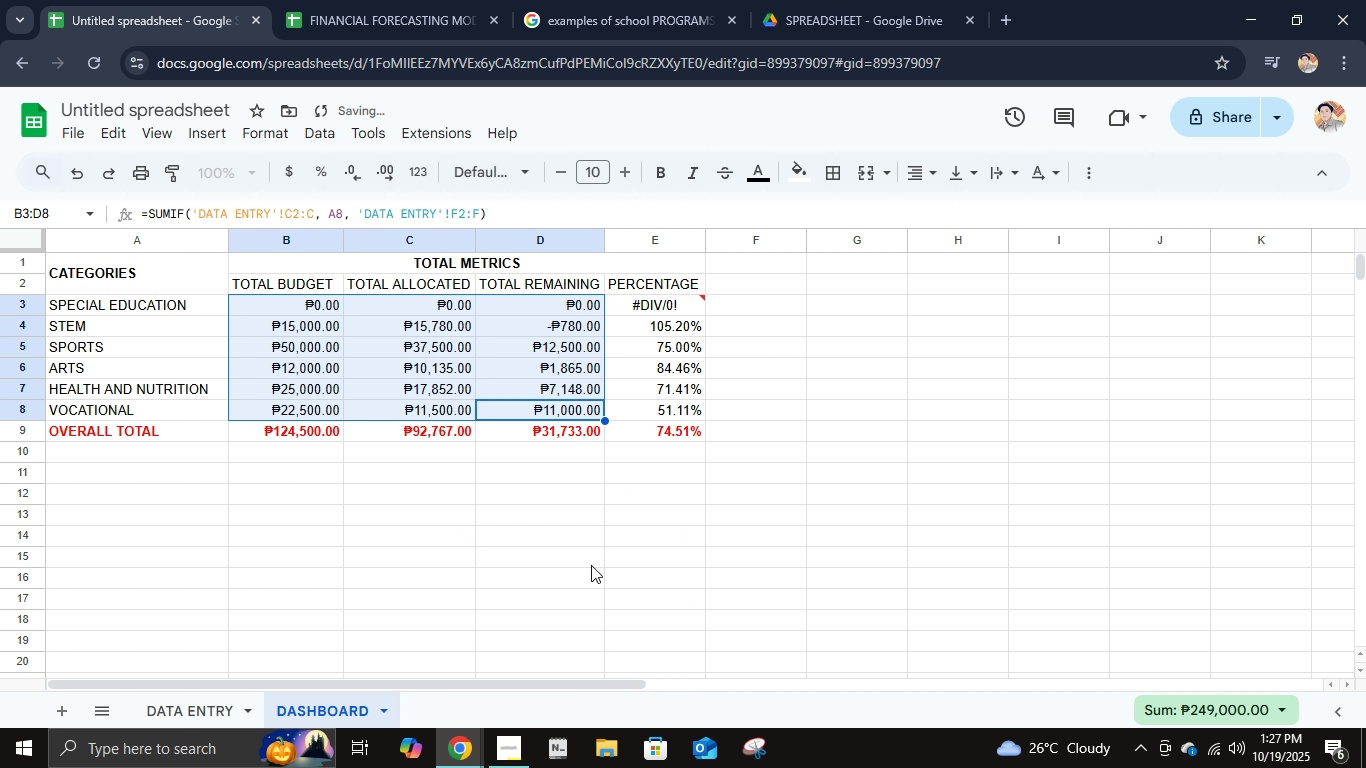 
left_click([589, 567])
 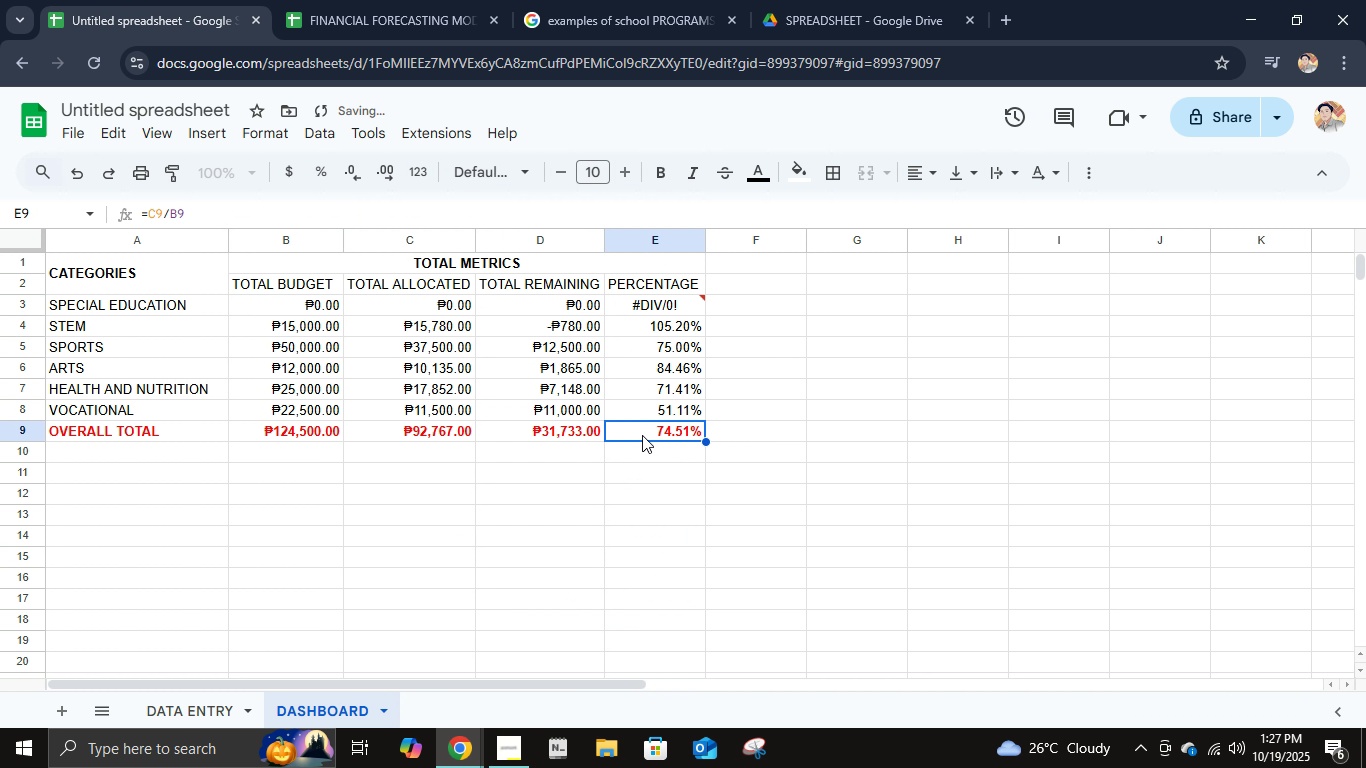 
left_click([642, 435])
 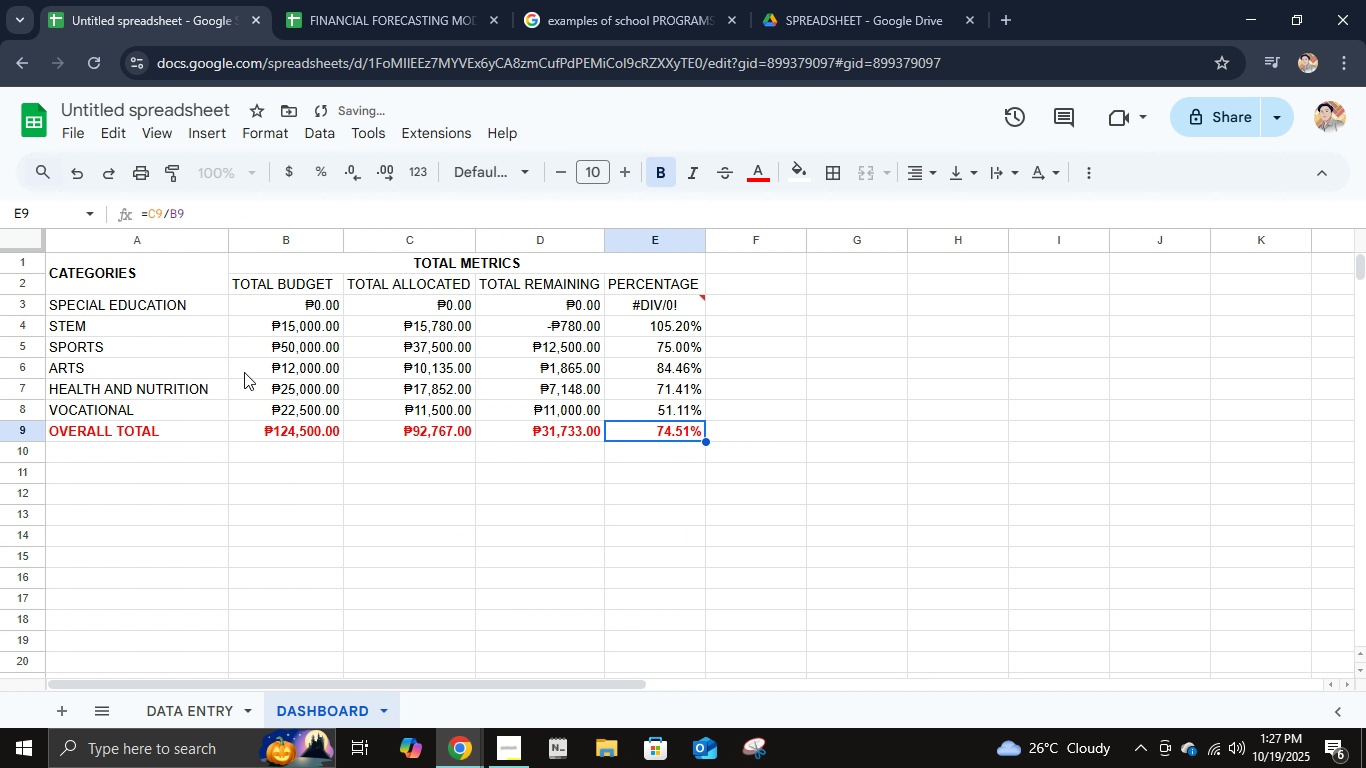 
hold_key(key=ShiftLeft, duration=1.5)
left_click([93, 268])
 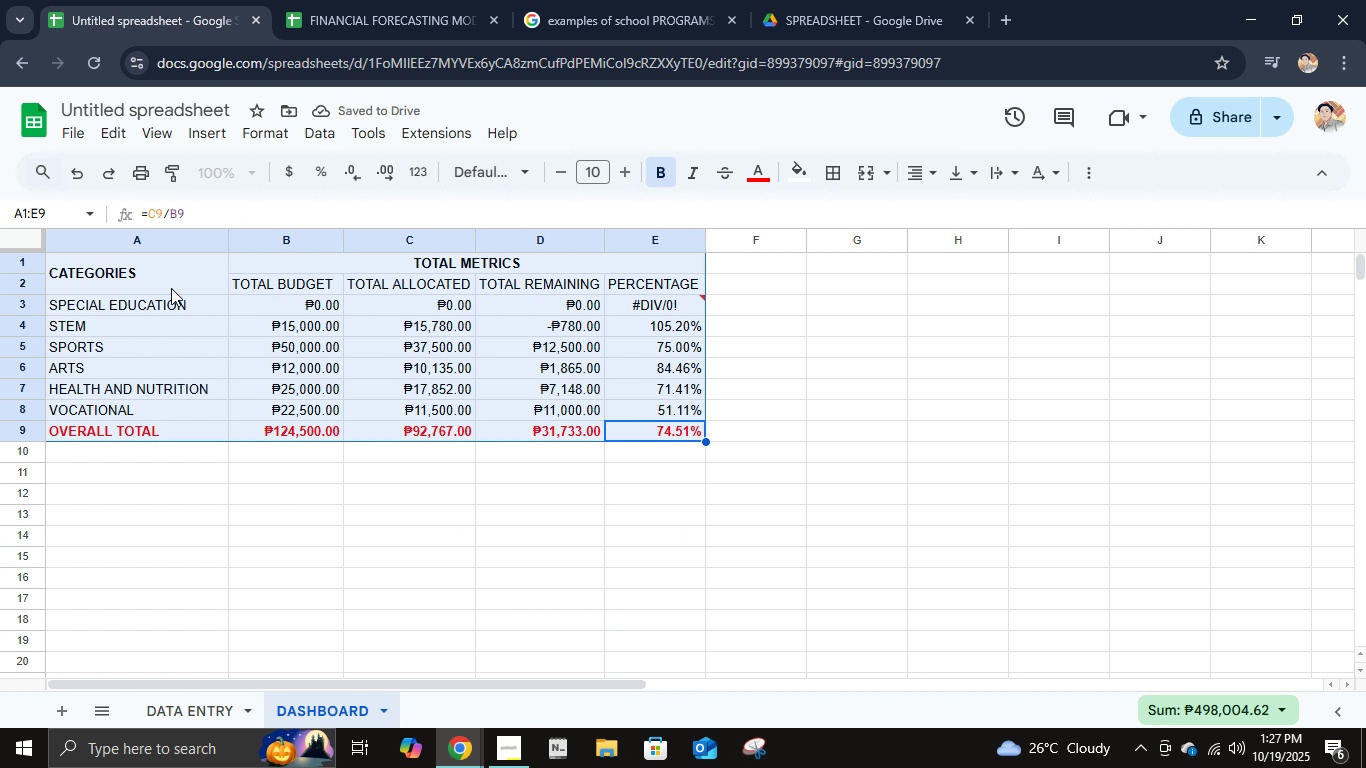 
key(Shift+ShiftLeft)
 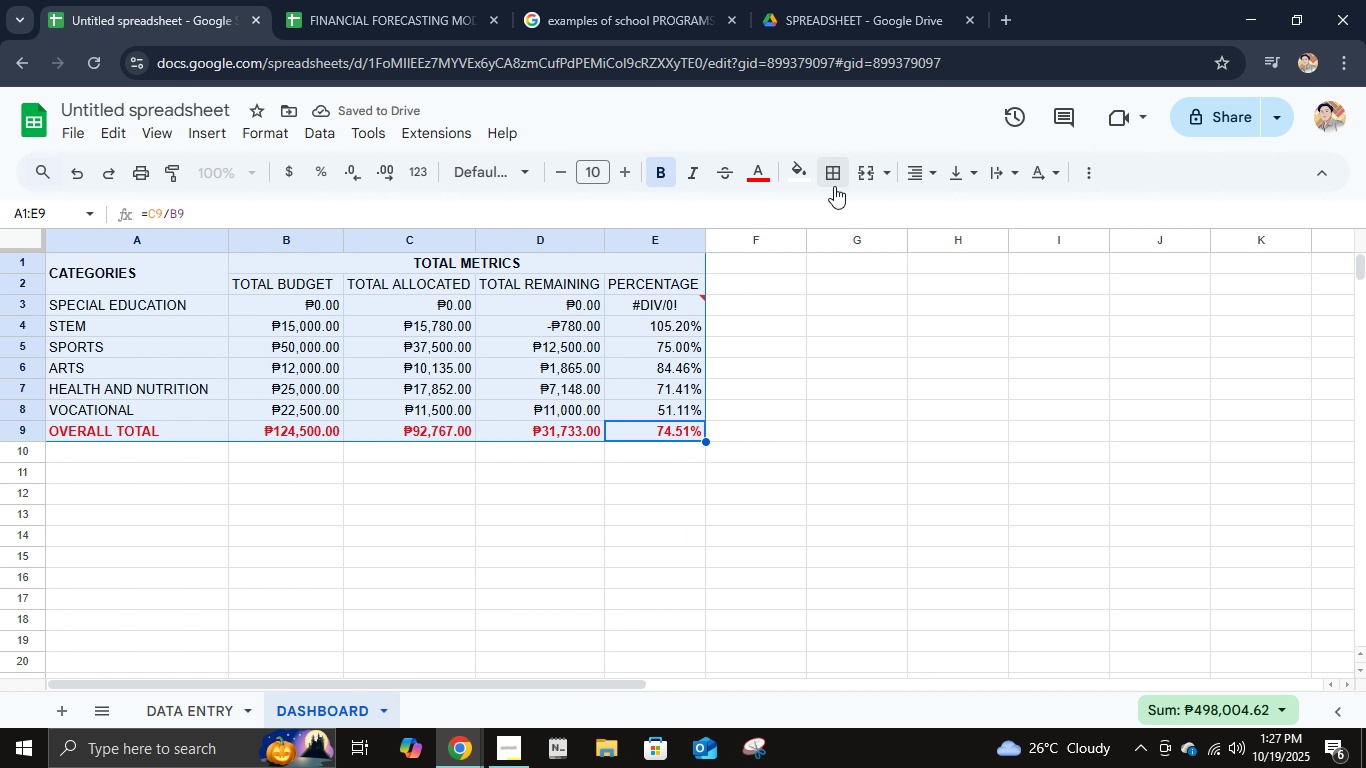 
left_click([835, 186])
 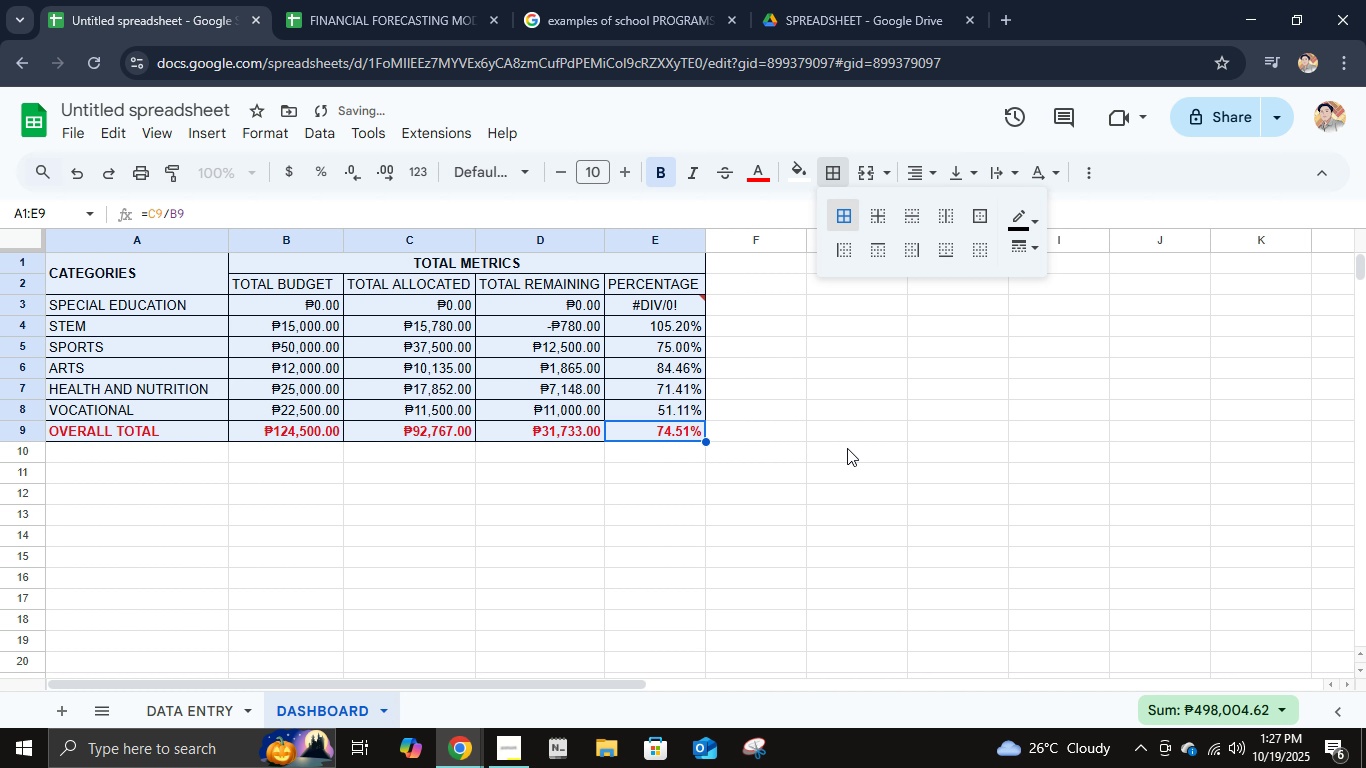 
left_click([847, 448])
 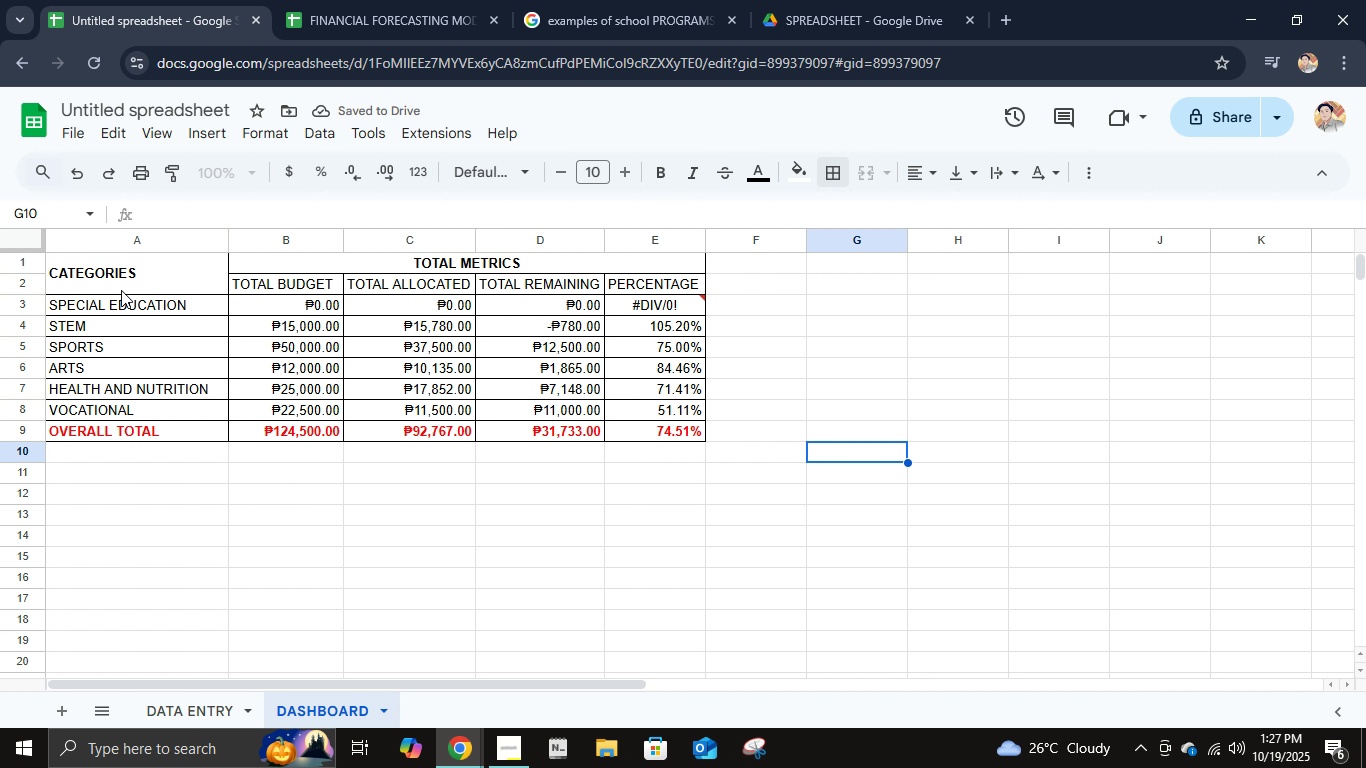 
left_click([100, 281])
 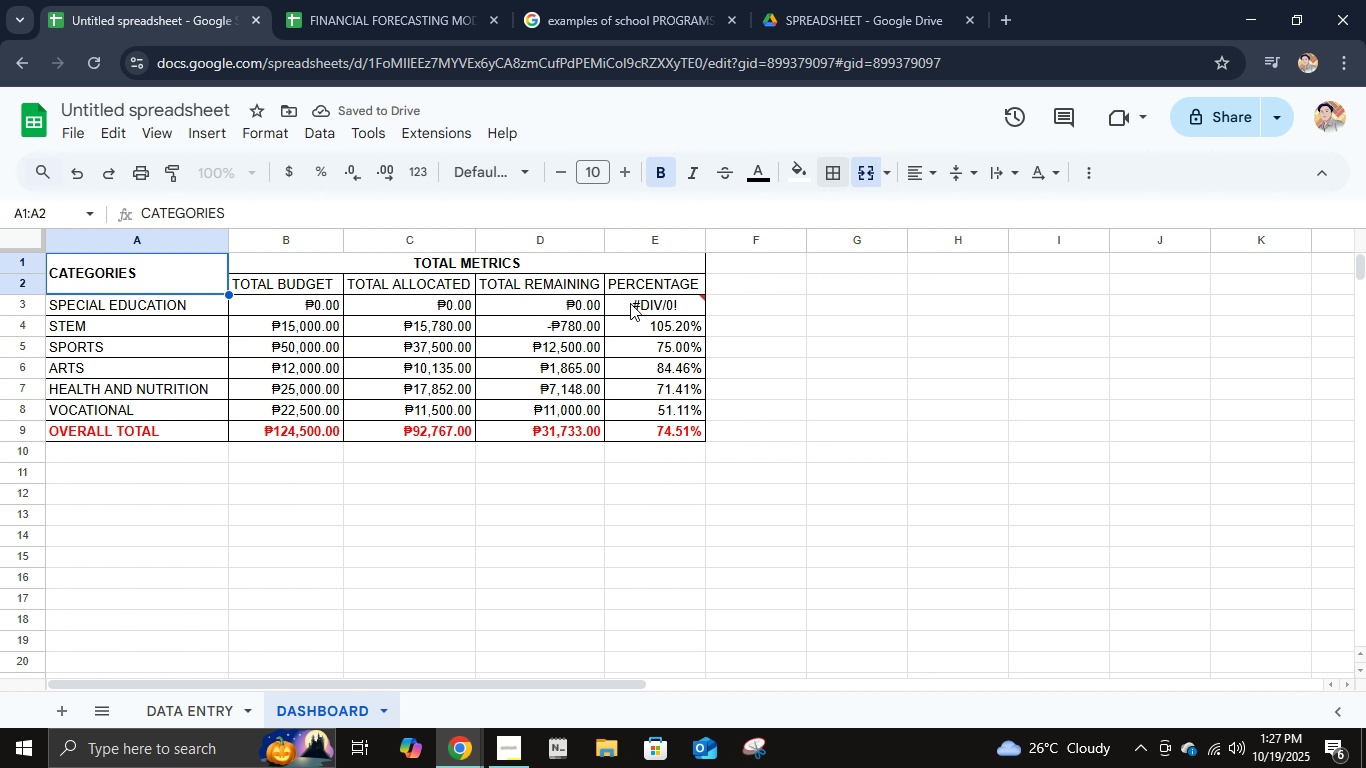 
hold_key(key=ShiftLeft, duration=0.73)
left_click([665, 282])
 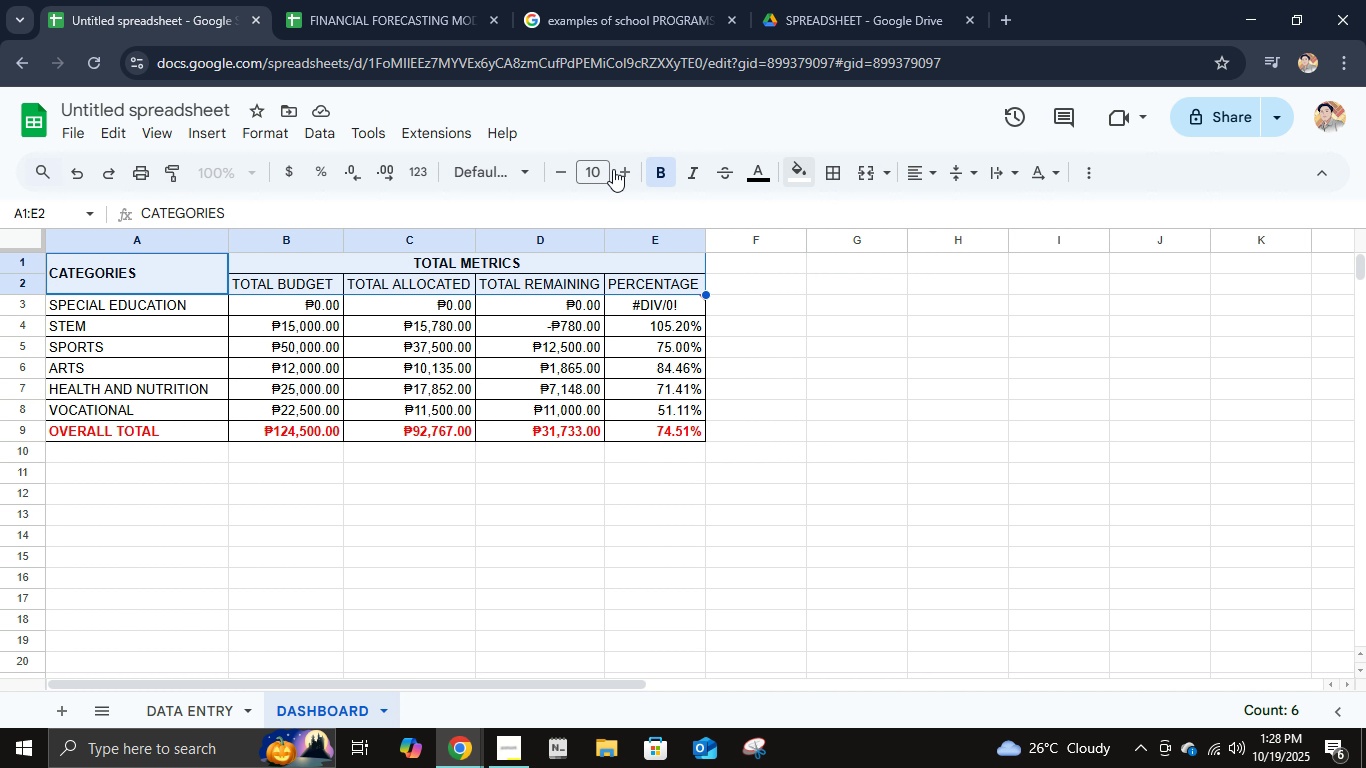 
left_click([793, 174])
 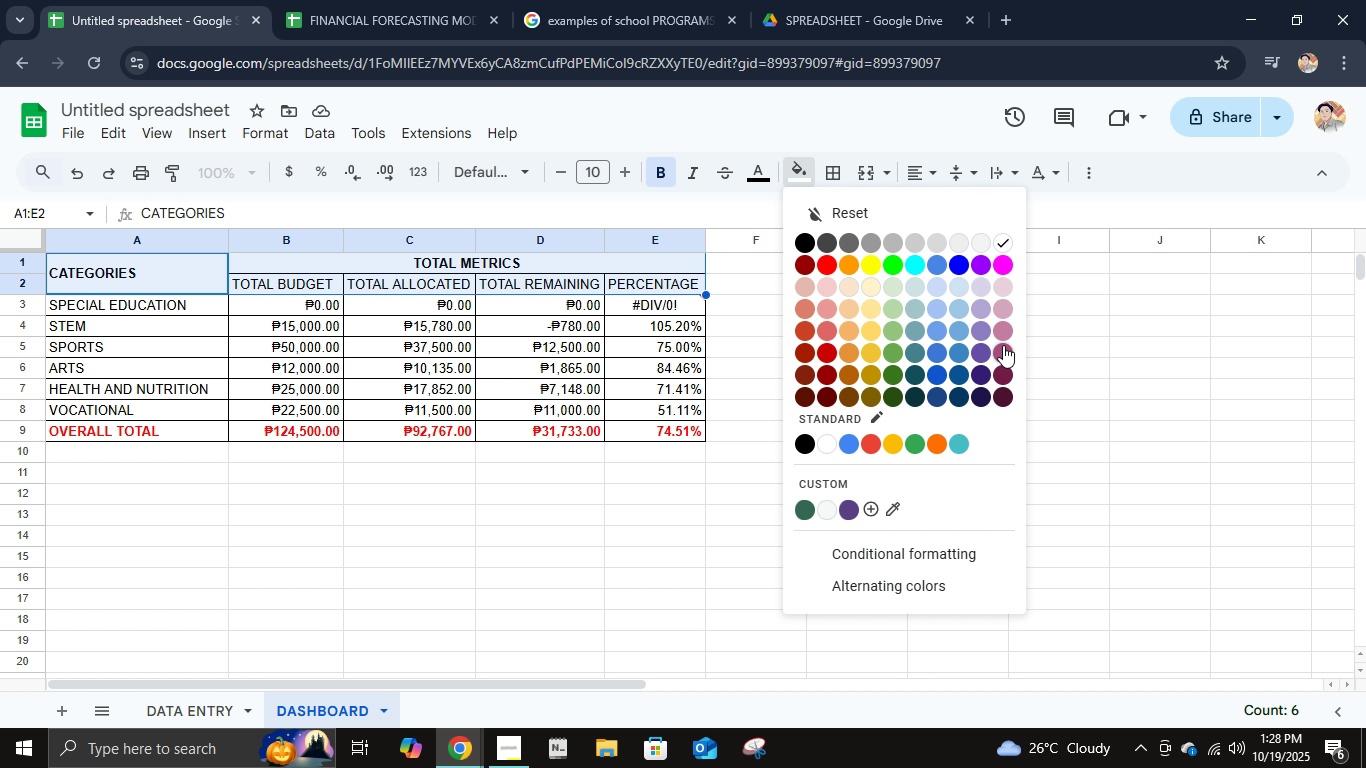 
left_click([1003, 343])
 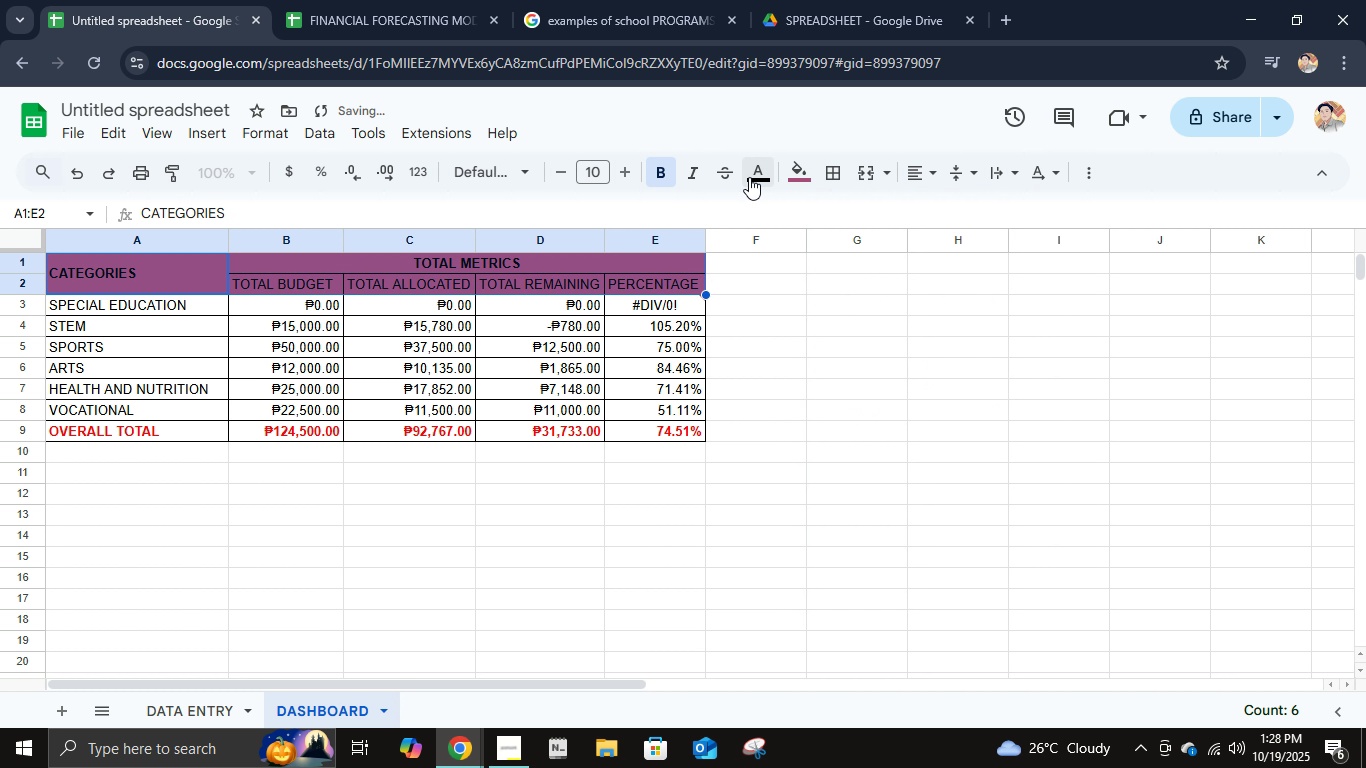 
left_click([762, 166])
 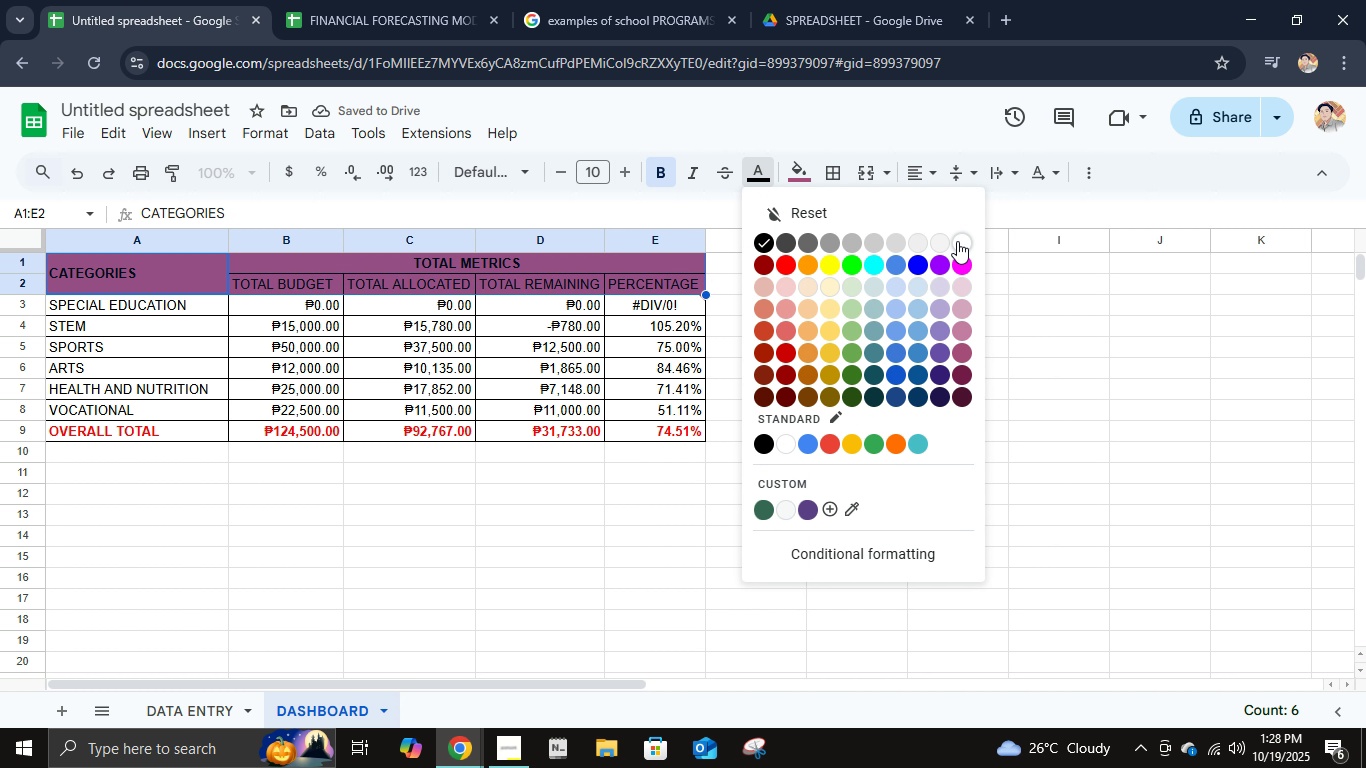 
left_click([957, 241])
 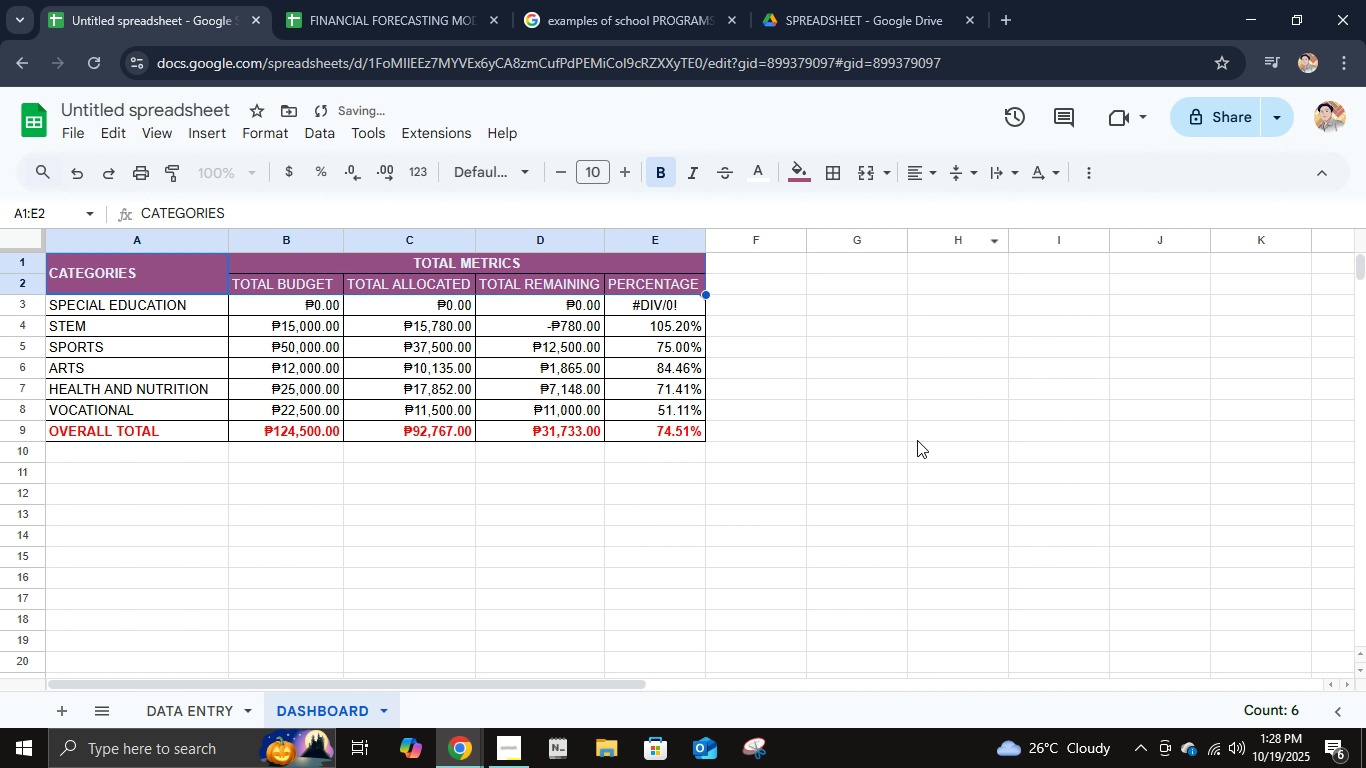 
left_click([918, 439])
 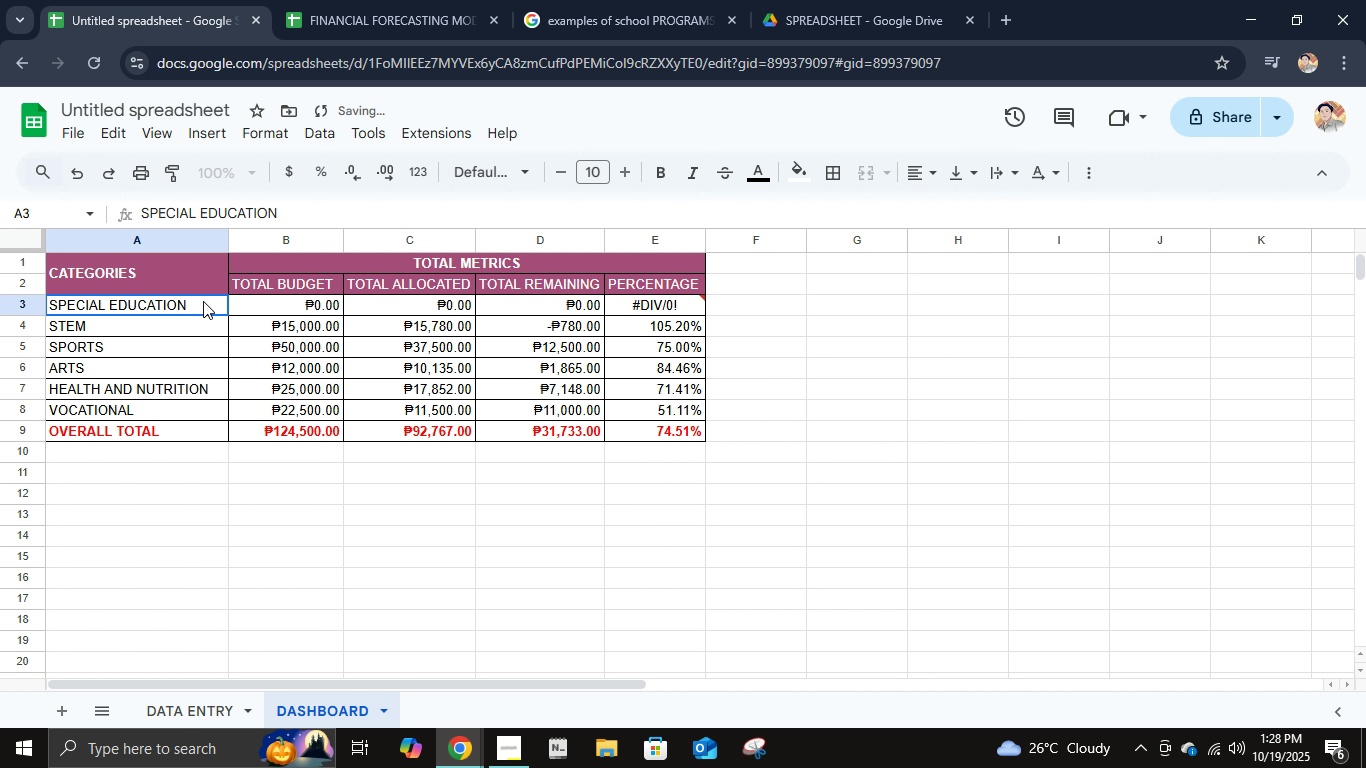 
left_click([203, 301])
 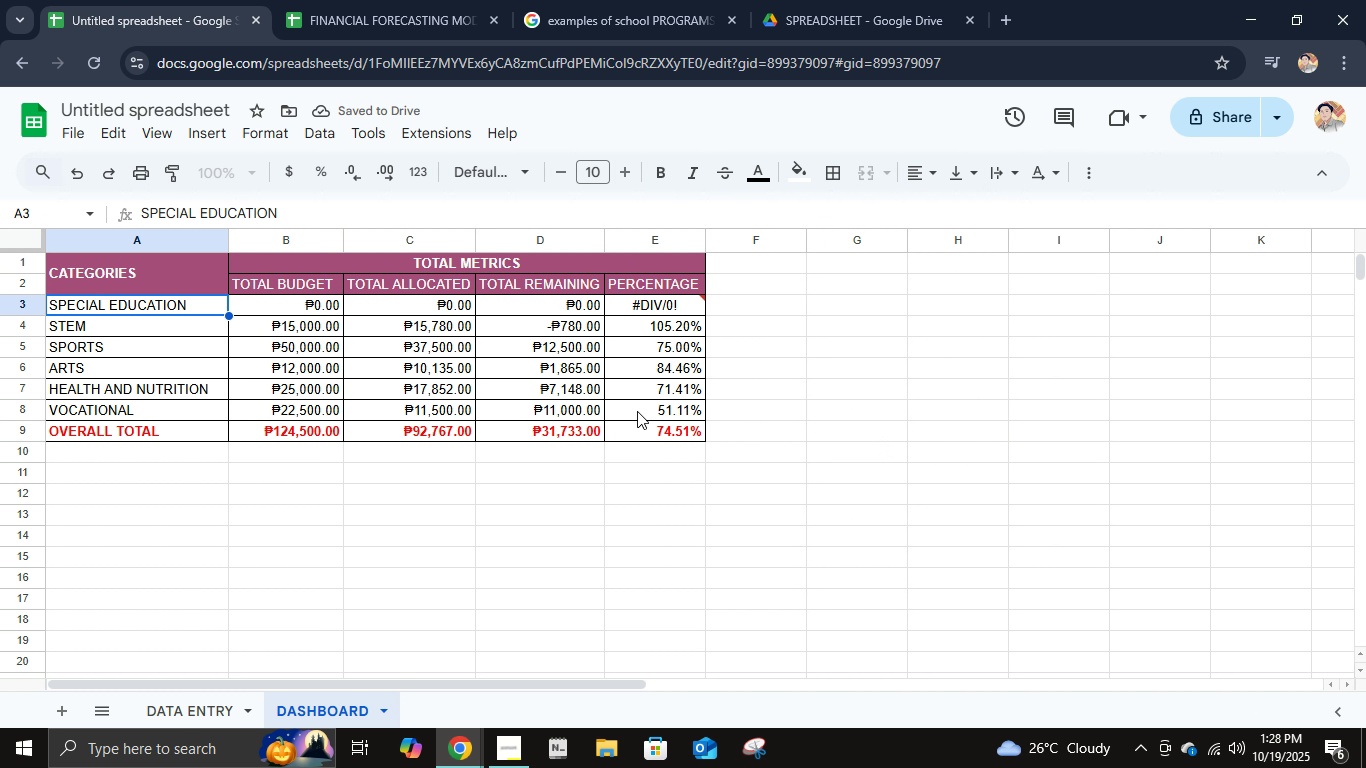 
hold_key(key=ShiftLeft, duration=0.67)
 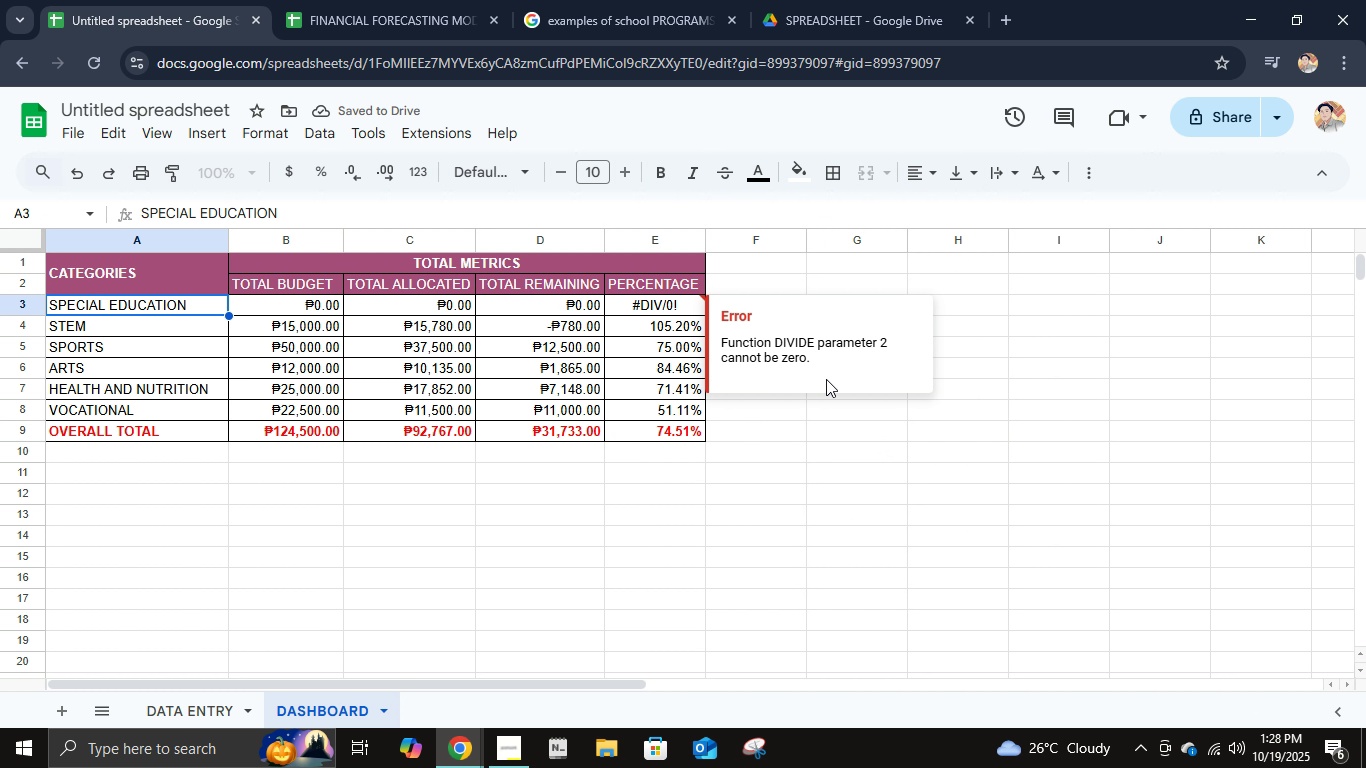 
left_click([826, 377])
 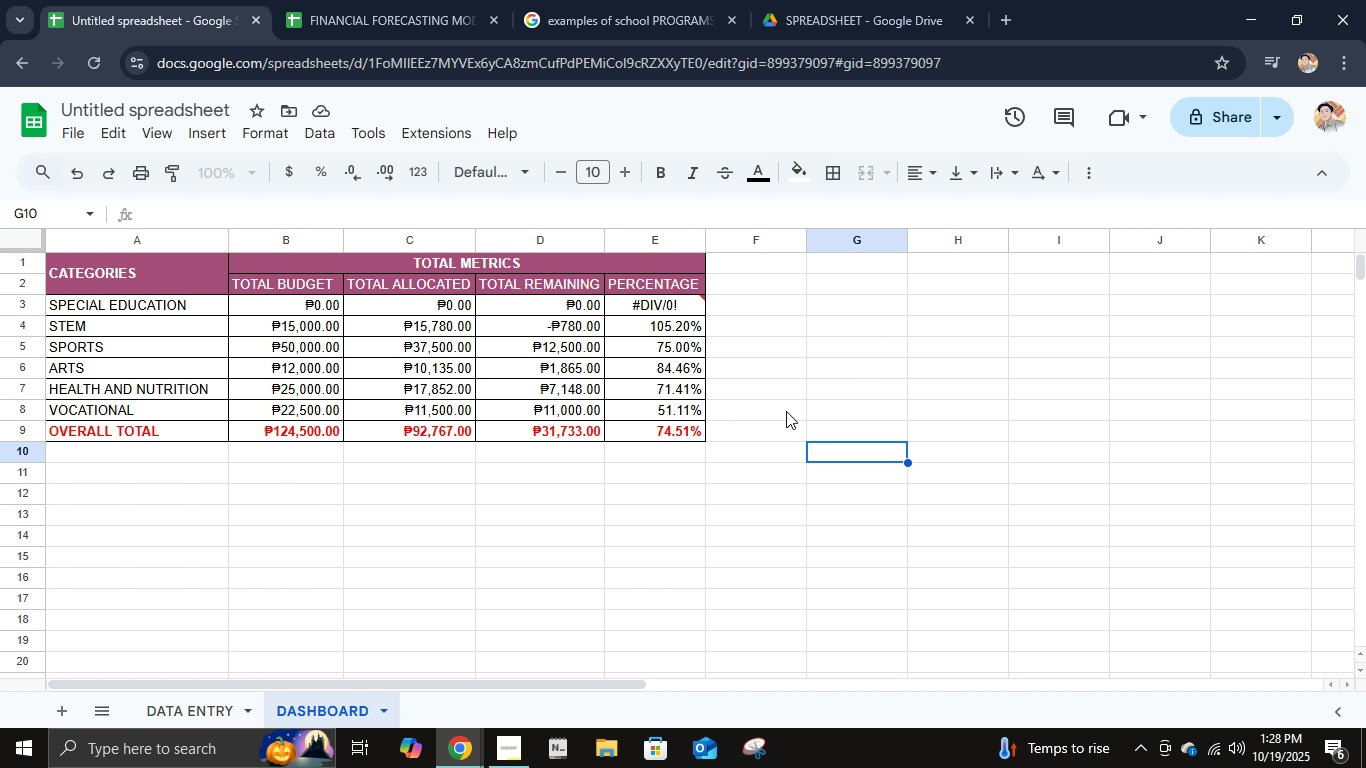 
wait(5.95)
 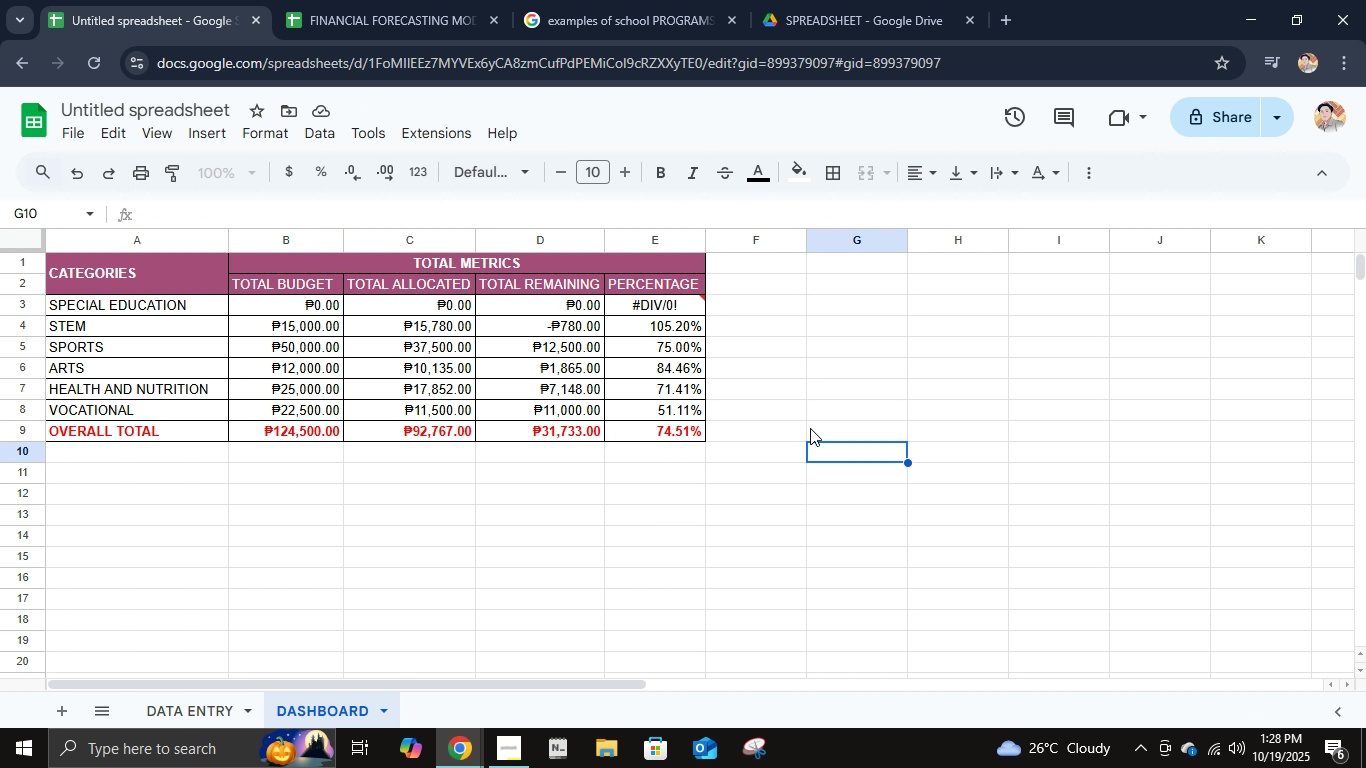 
scroll: coordinate [599, 496], scroll_direction: up, amount: 1.0
 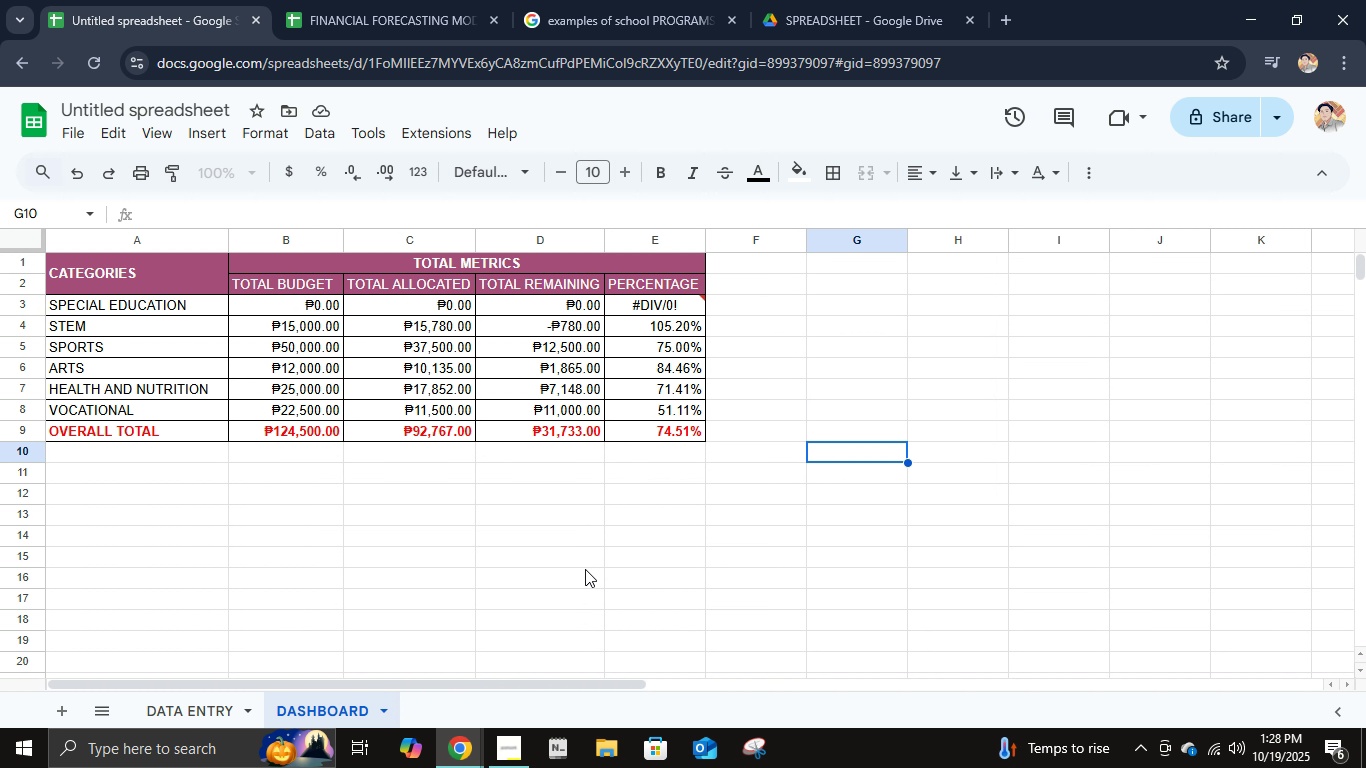 
wait(8.28)
 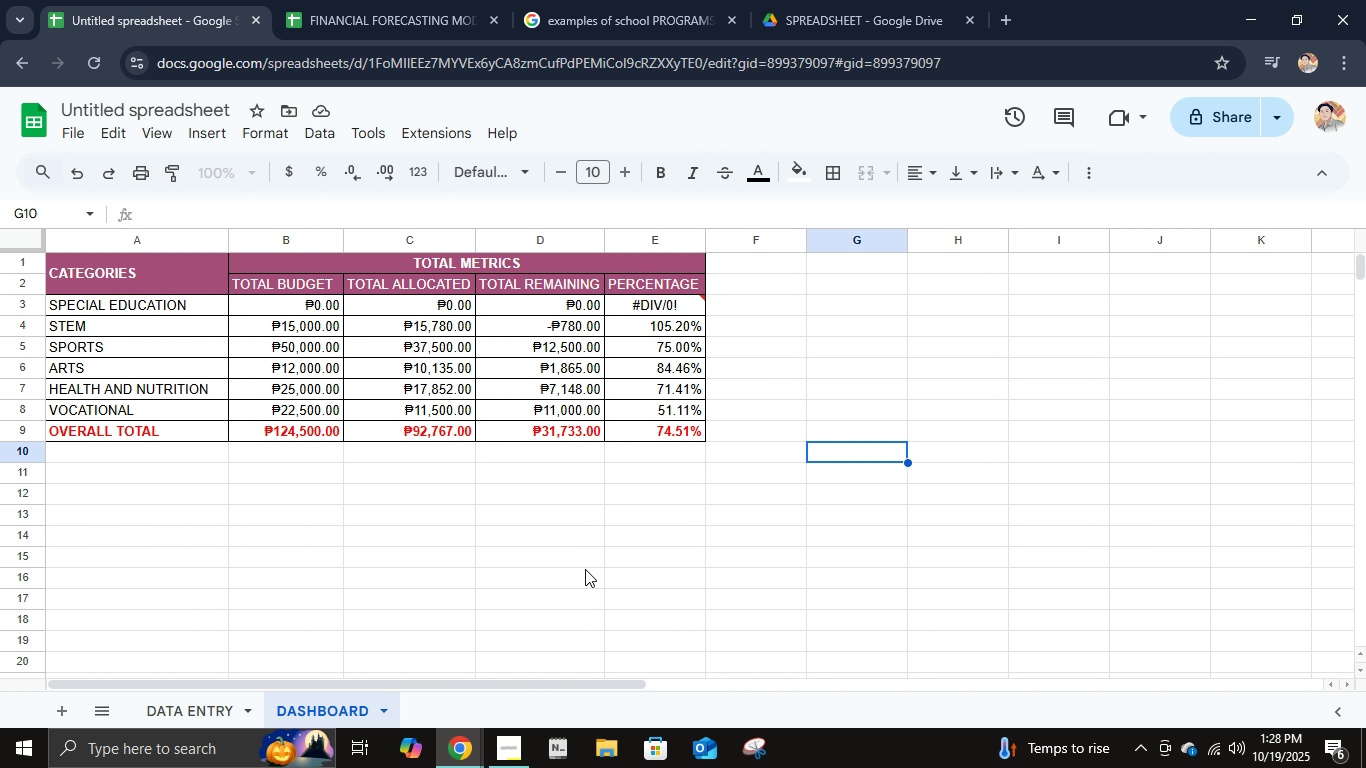 
left_click([218, 706])
 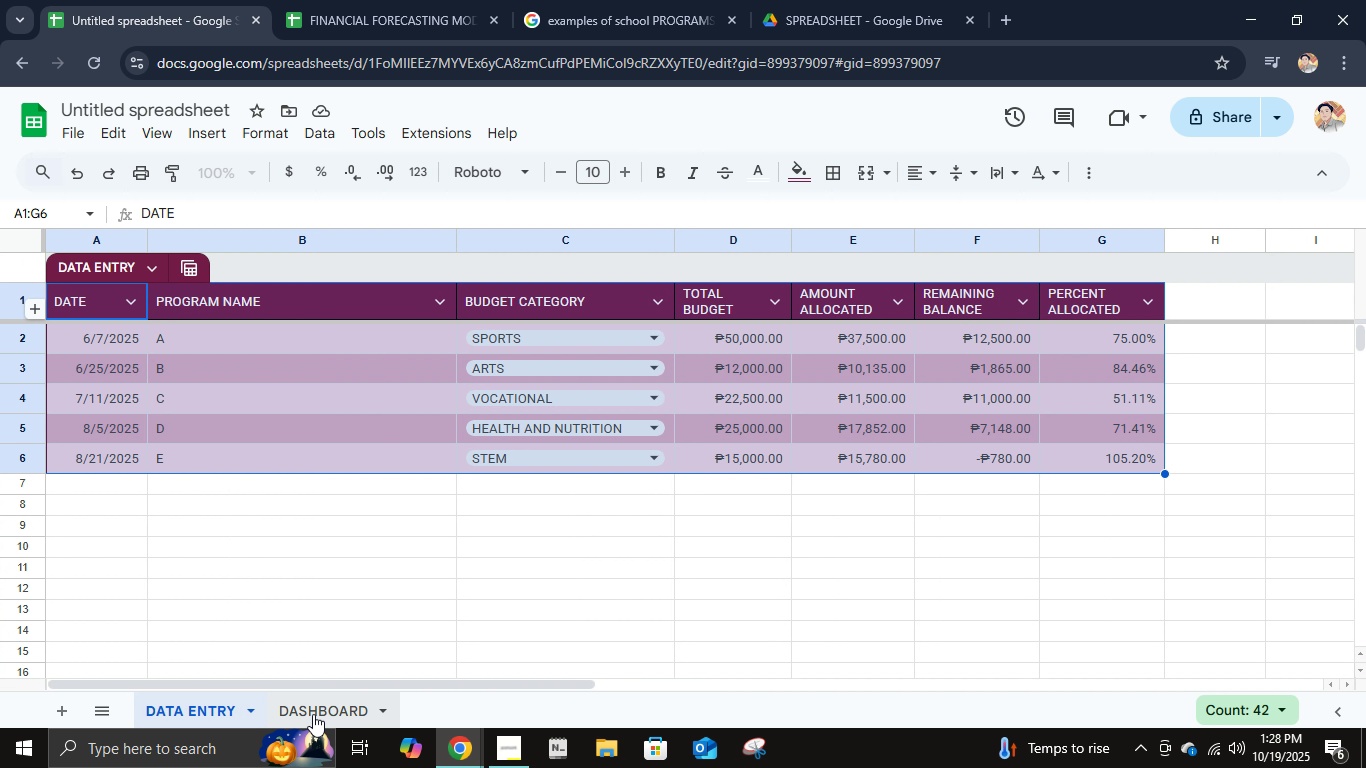 
left_click([313, 714])
 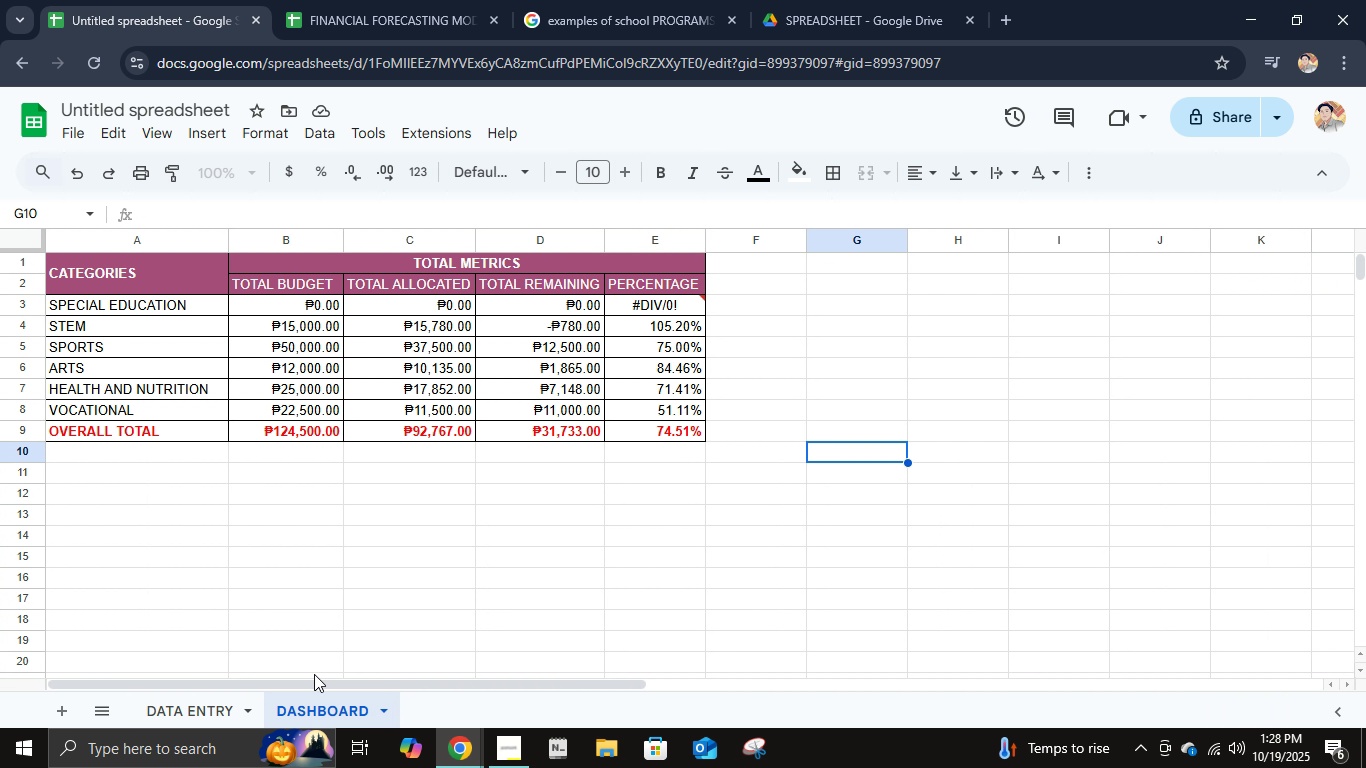 
wait(5.47)
 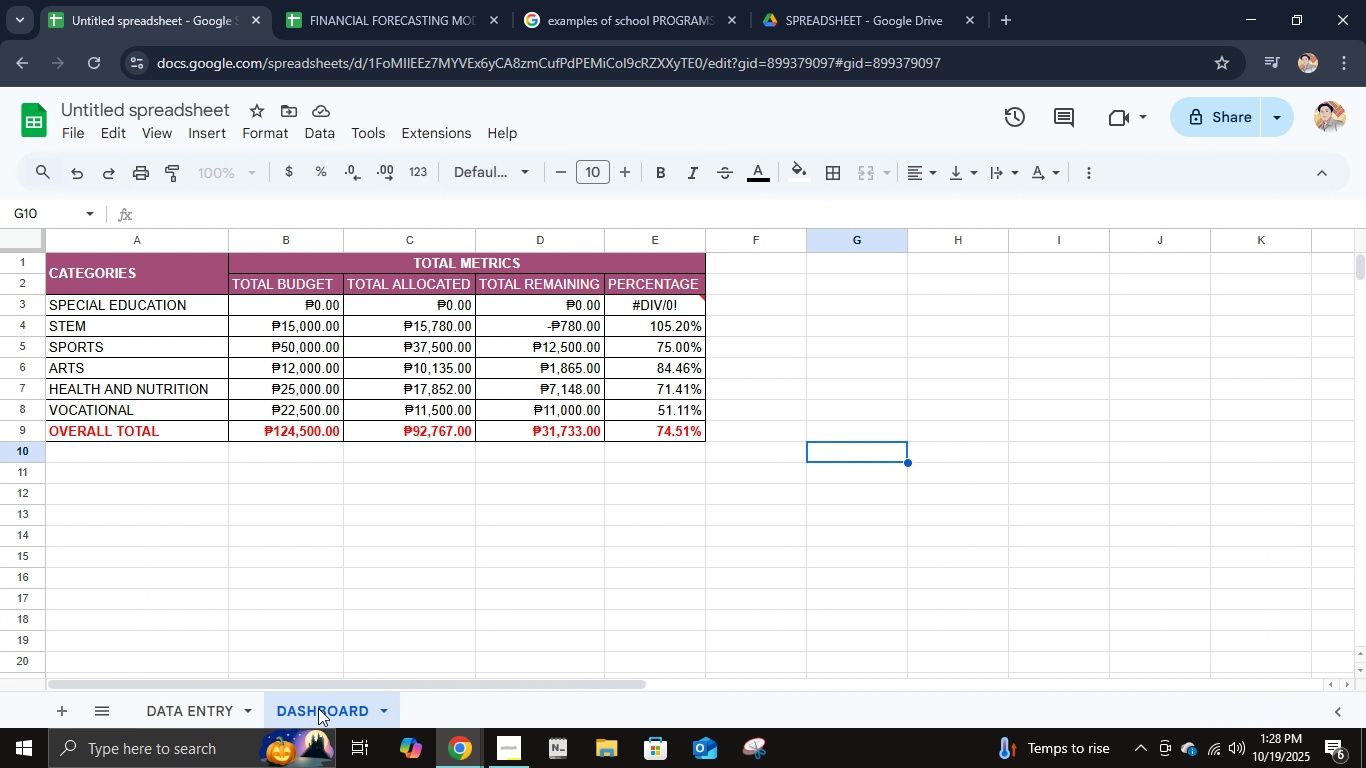 
scroll: coordinate [411, 565], scroll_direction: up, amount: 4.0
 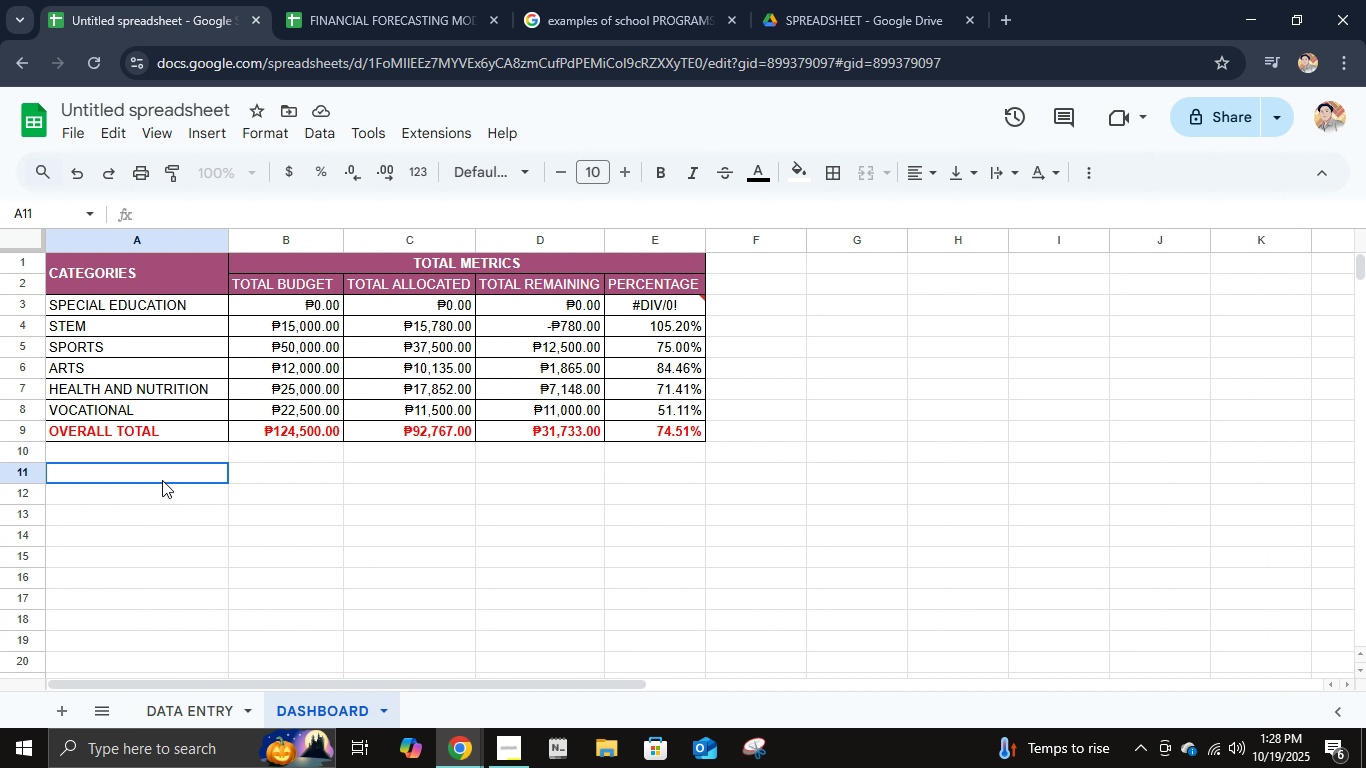 
left_click([162, 480])
 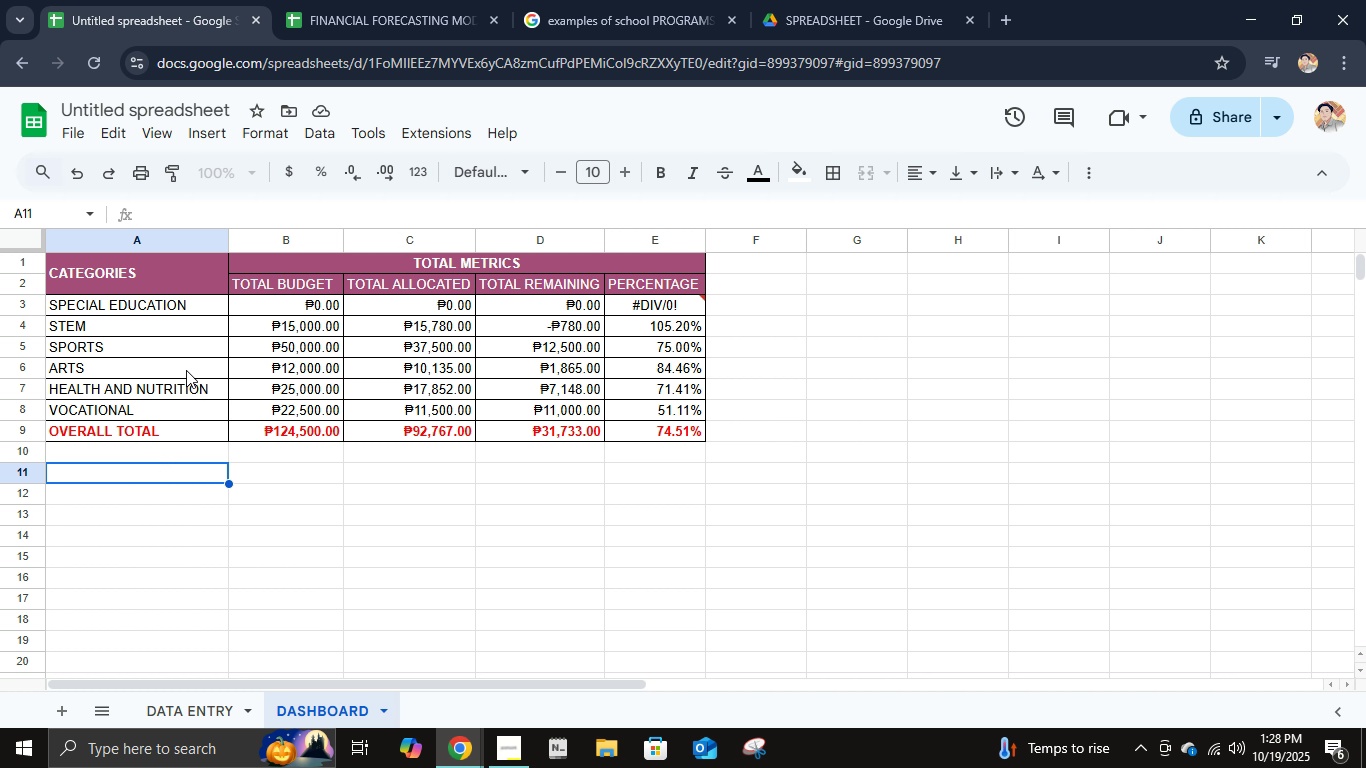 
left_click([152, 320])
 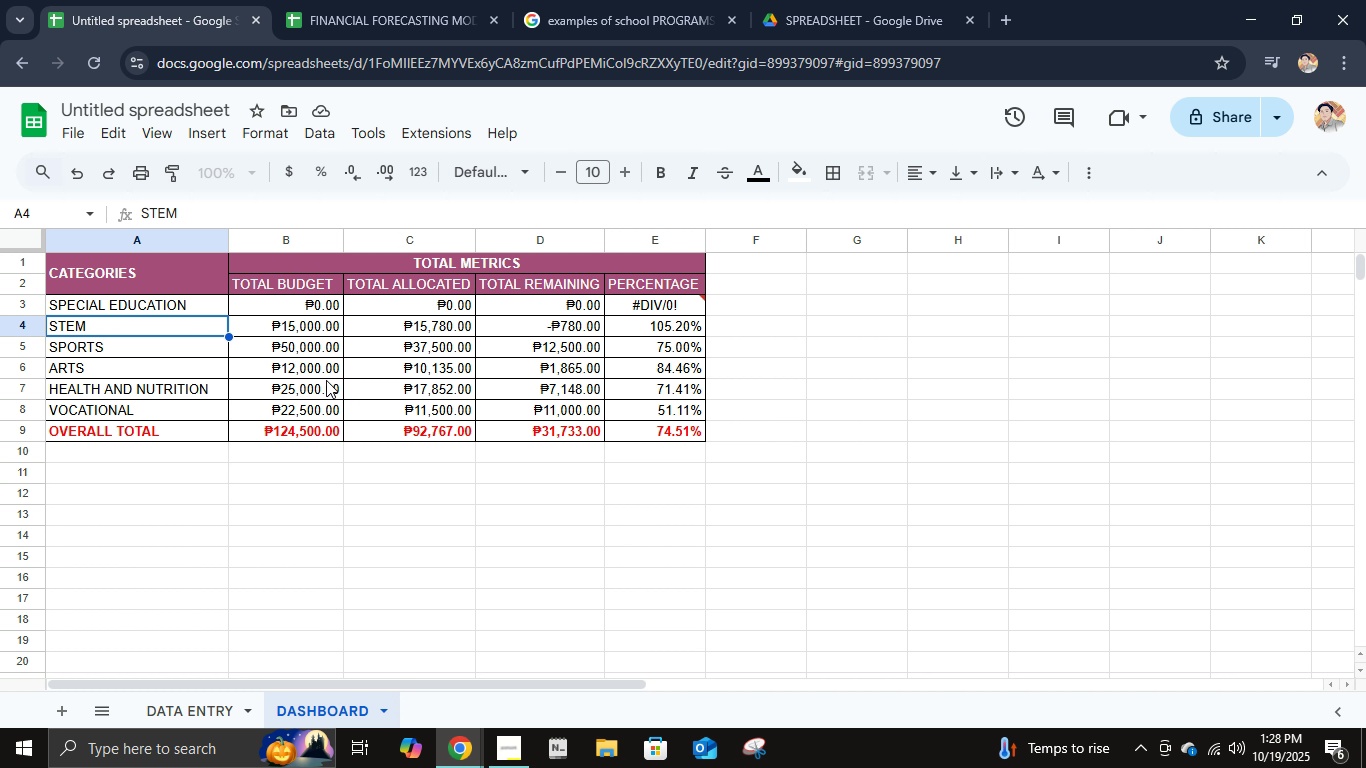 
wait(6.58)
 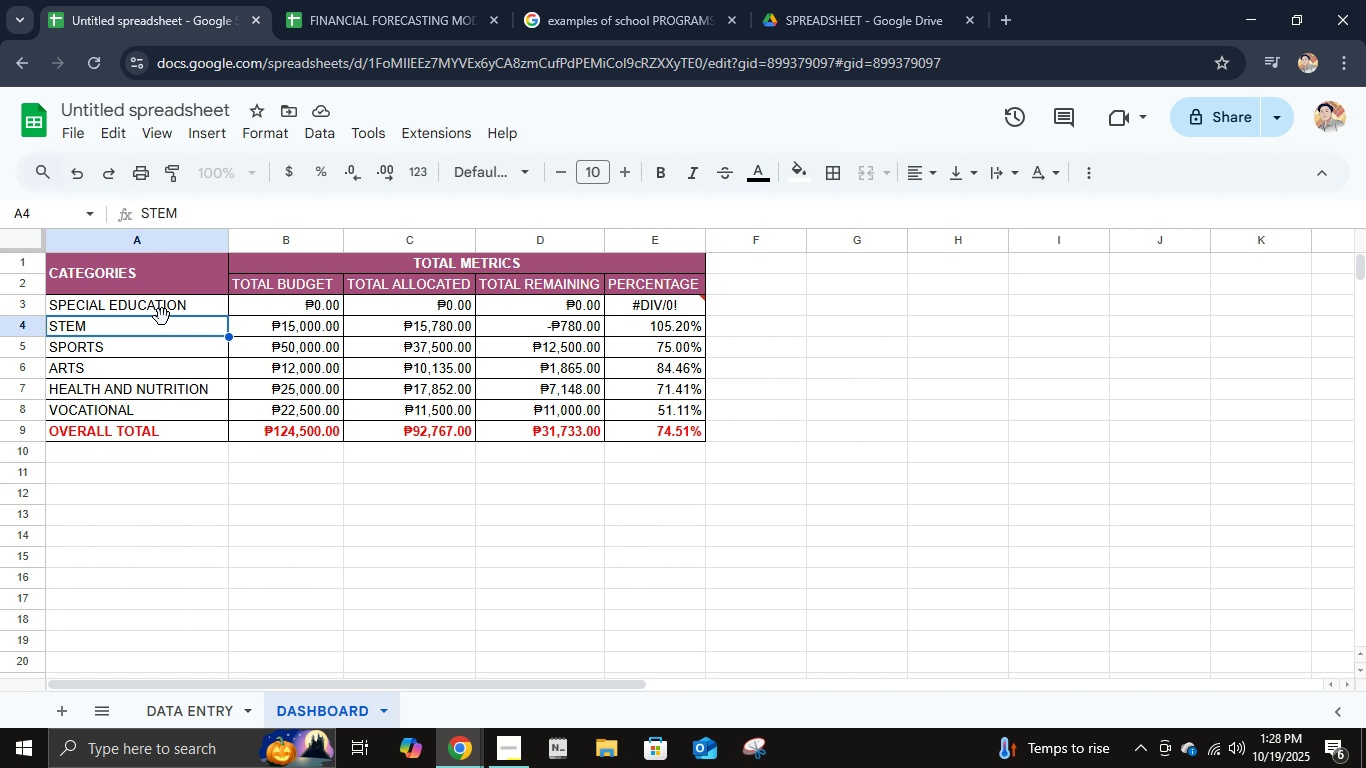 
left_click([325, 317])
 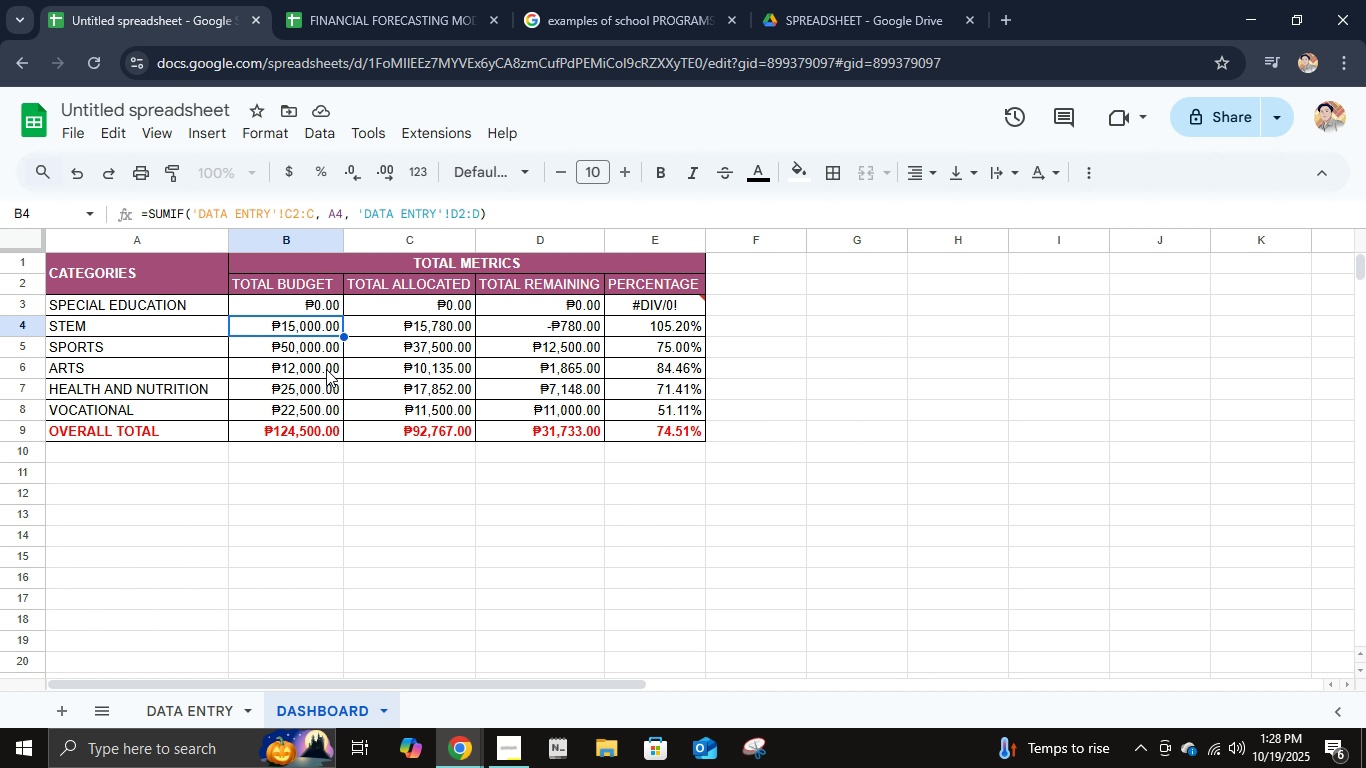 
mouse_move([349, 379])
 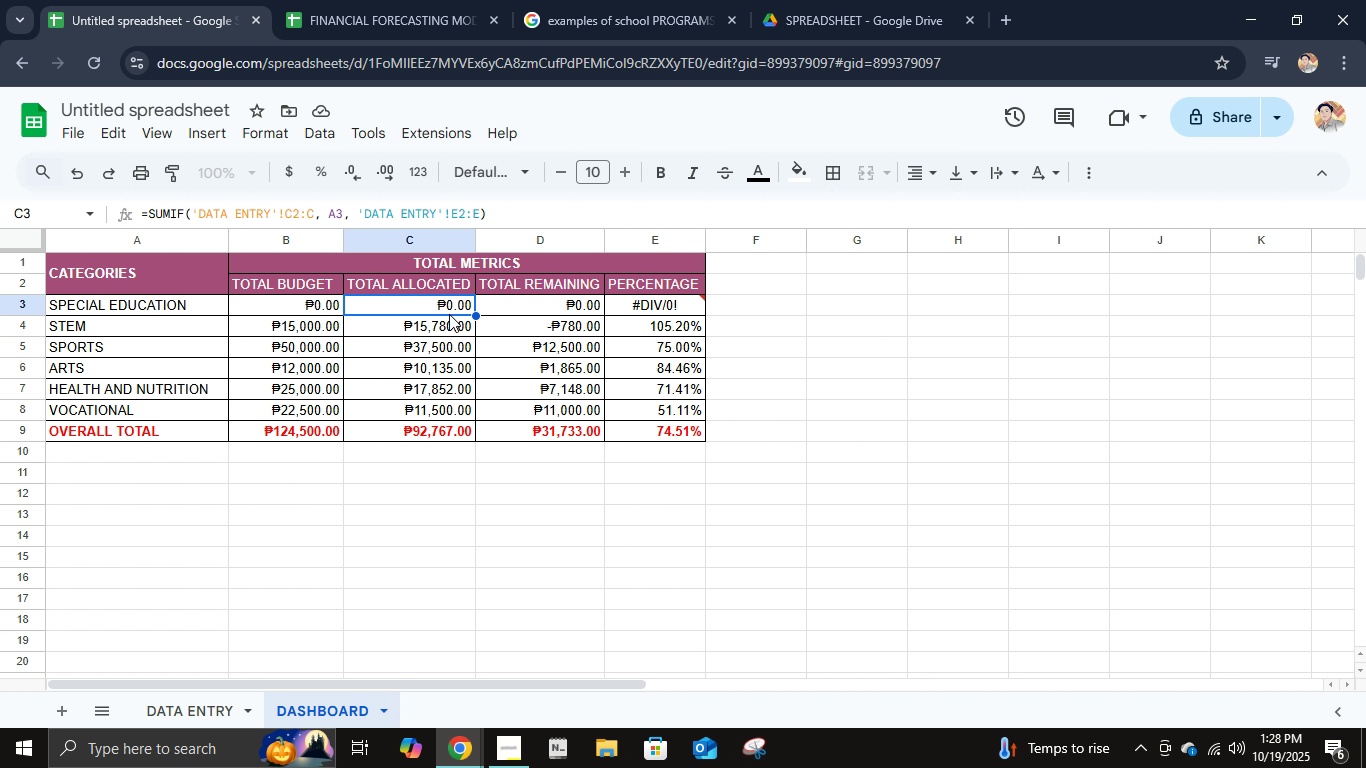 
left_click([449, 314])
 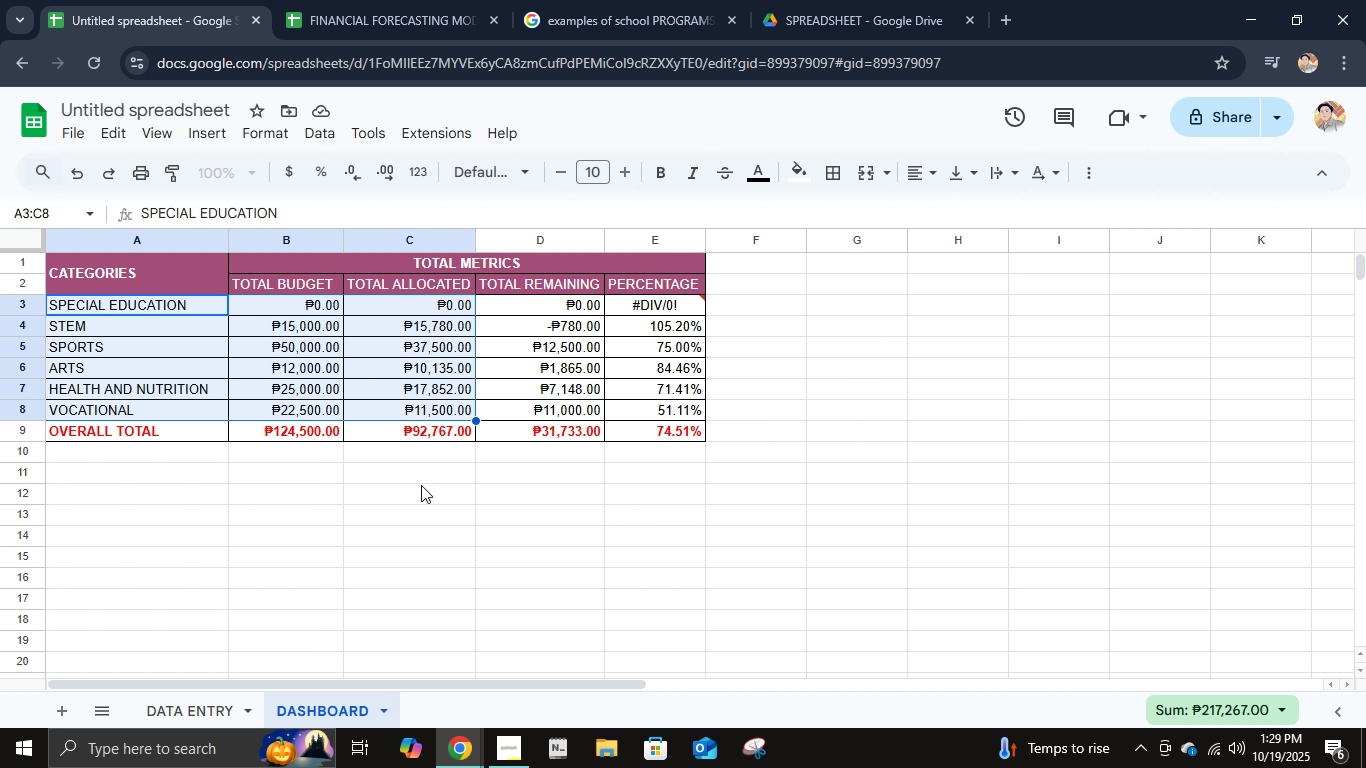 
wait(14.34)
 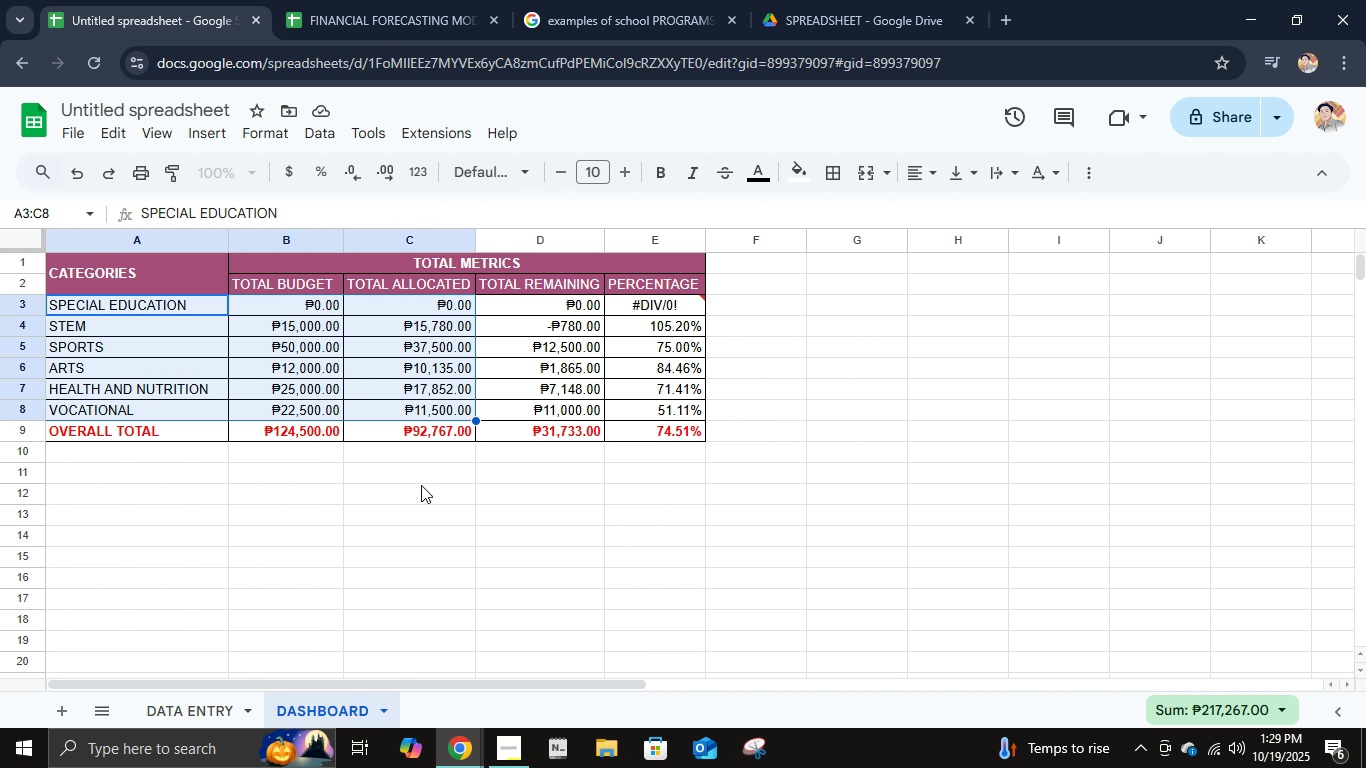 
left_click([185, 137])
 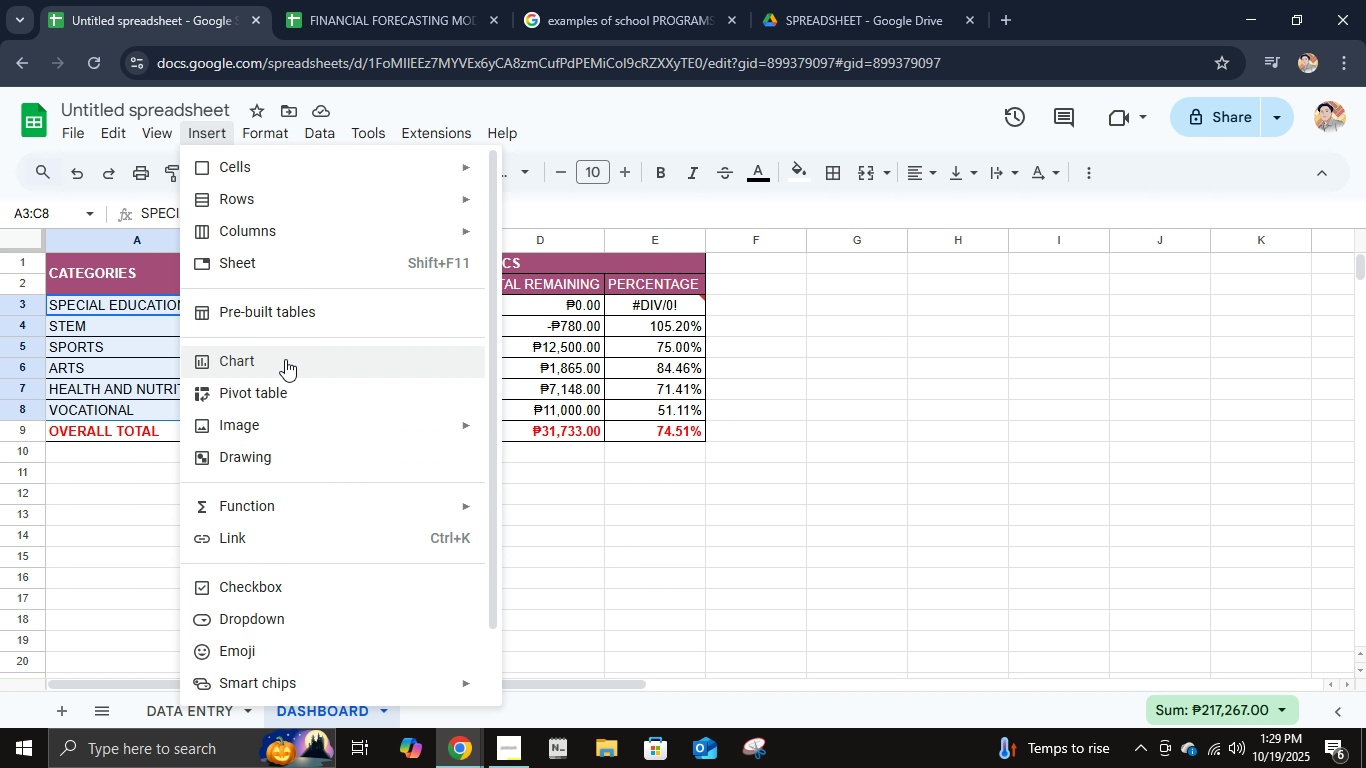 
left_click([285, 360])
 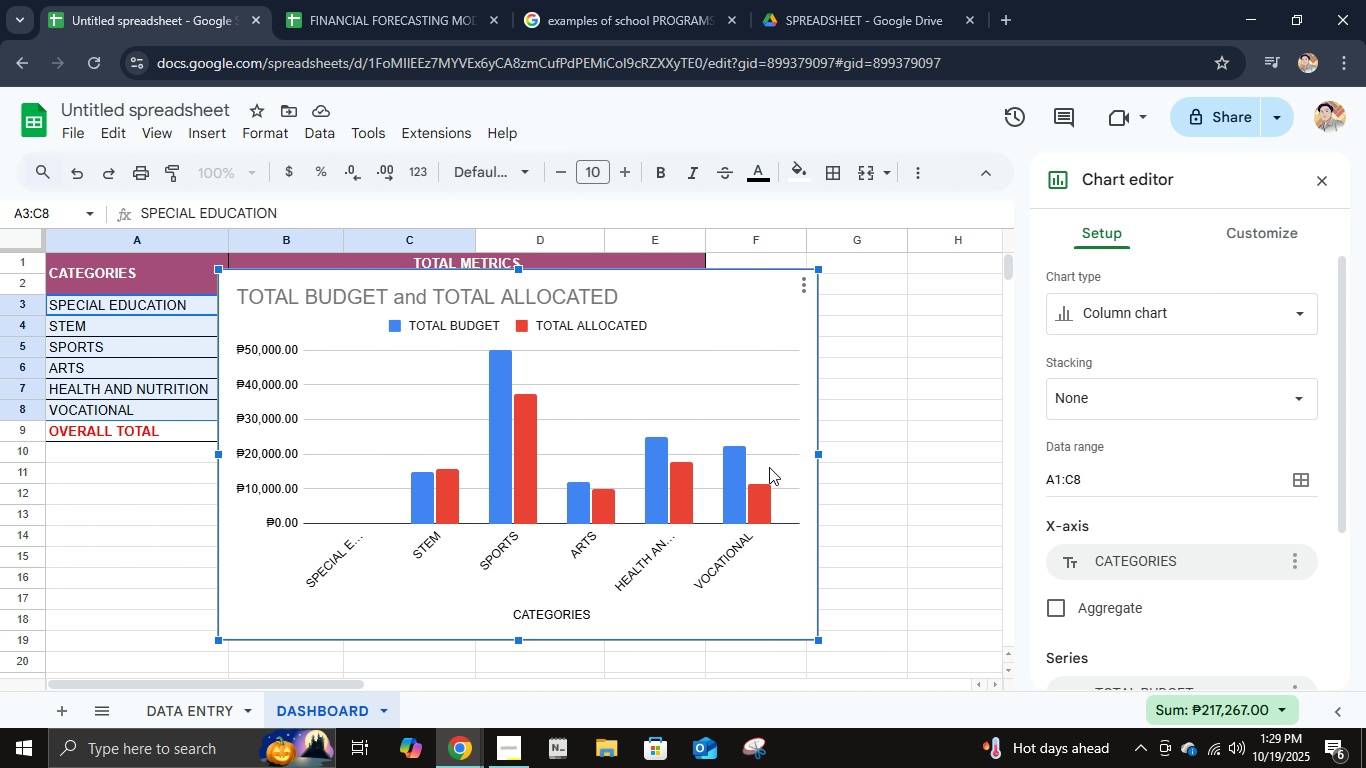 
wait(25.27)
 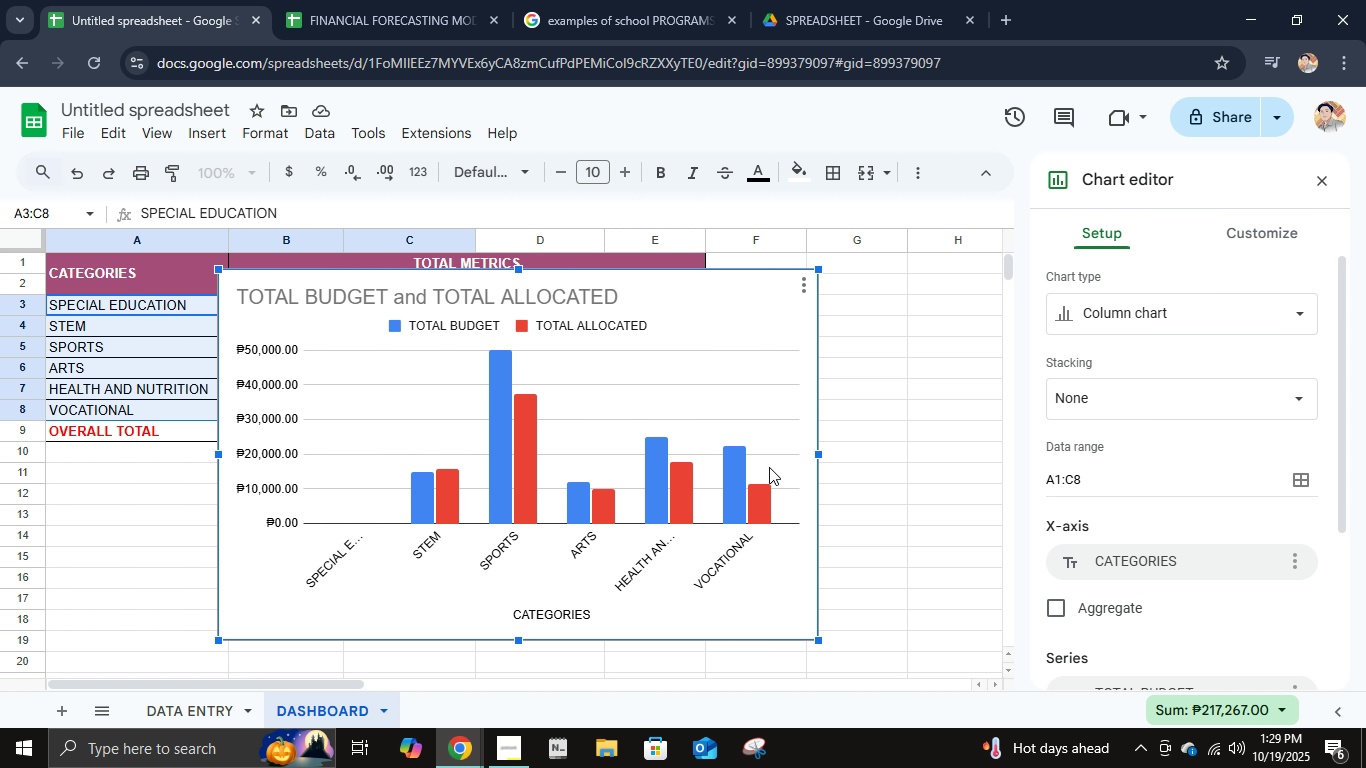 
left_click([490, 744])